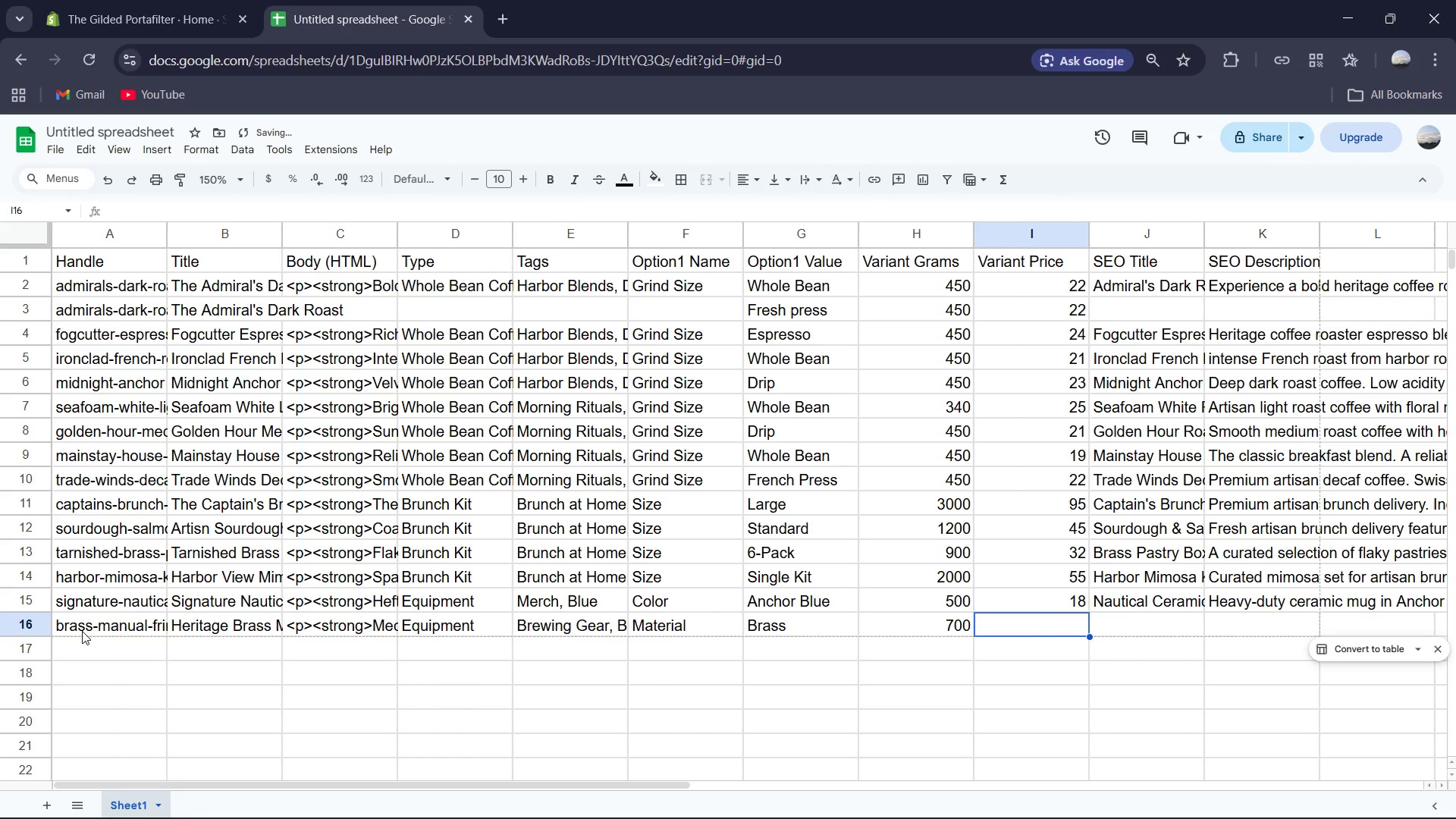 
key(Numpad7)
 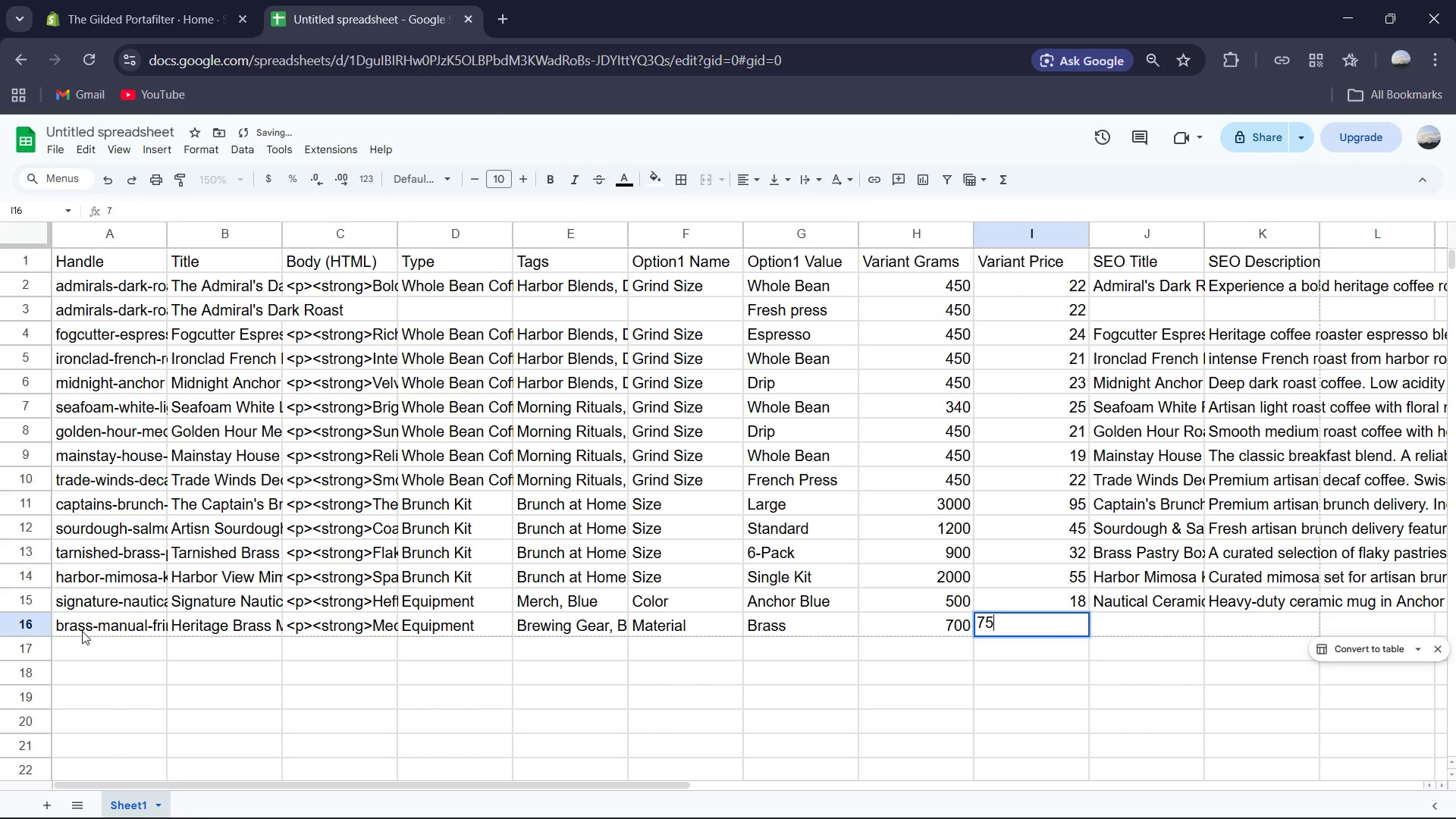 
key(Numpad5)
 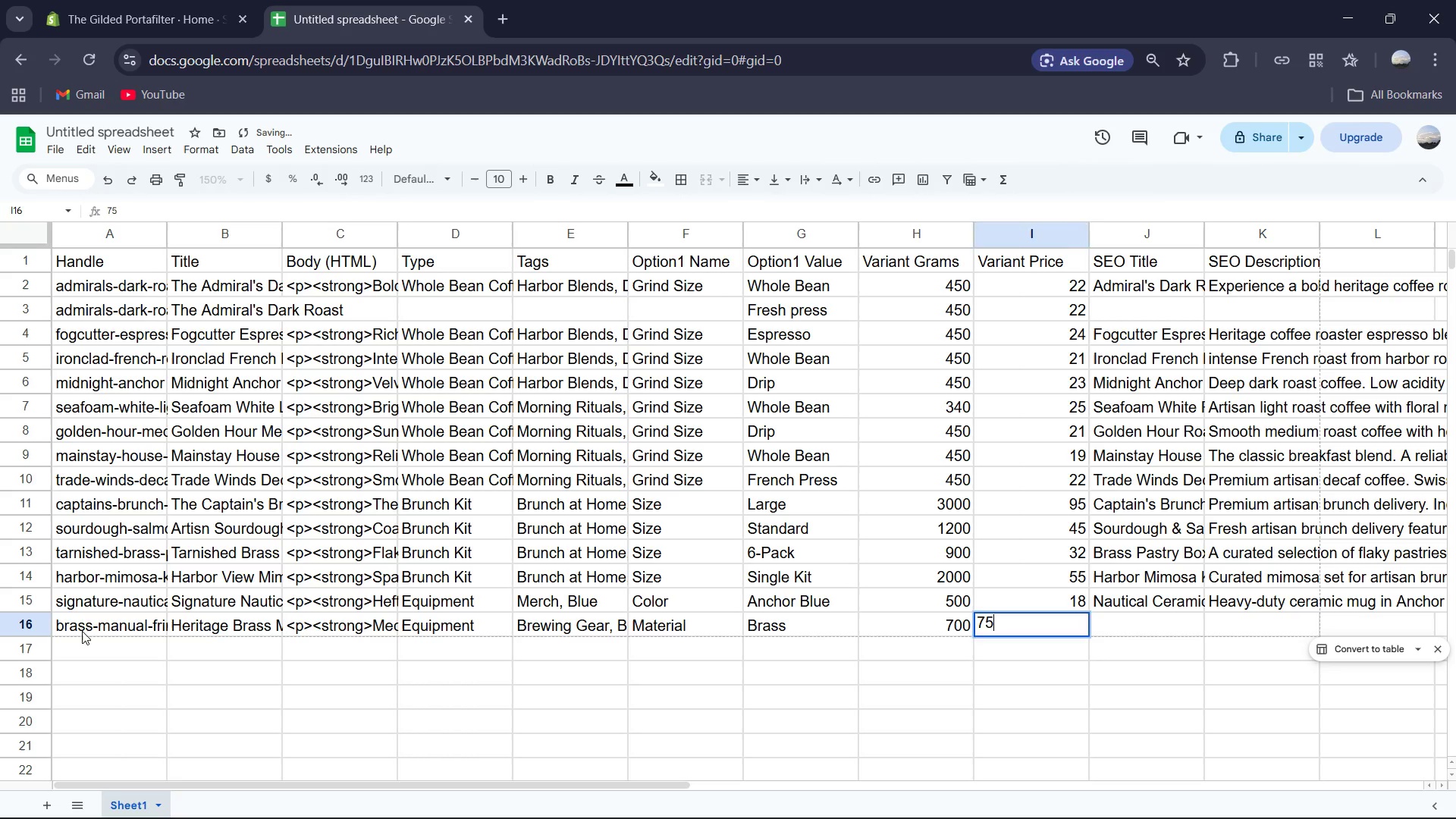 
key(ArrowRight)
 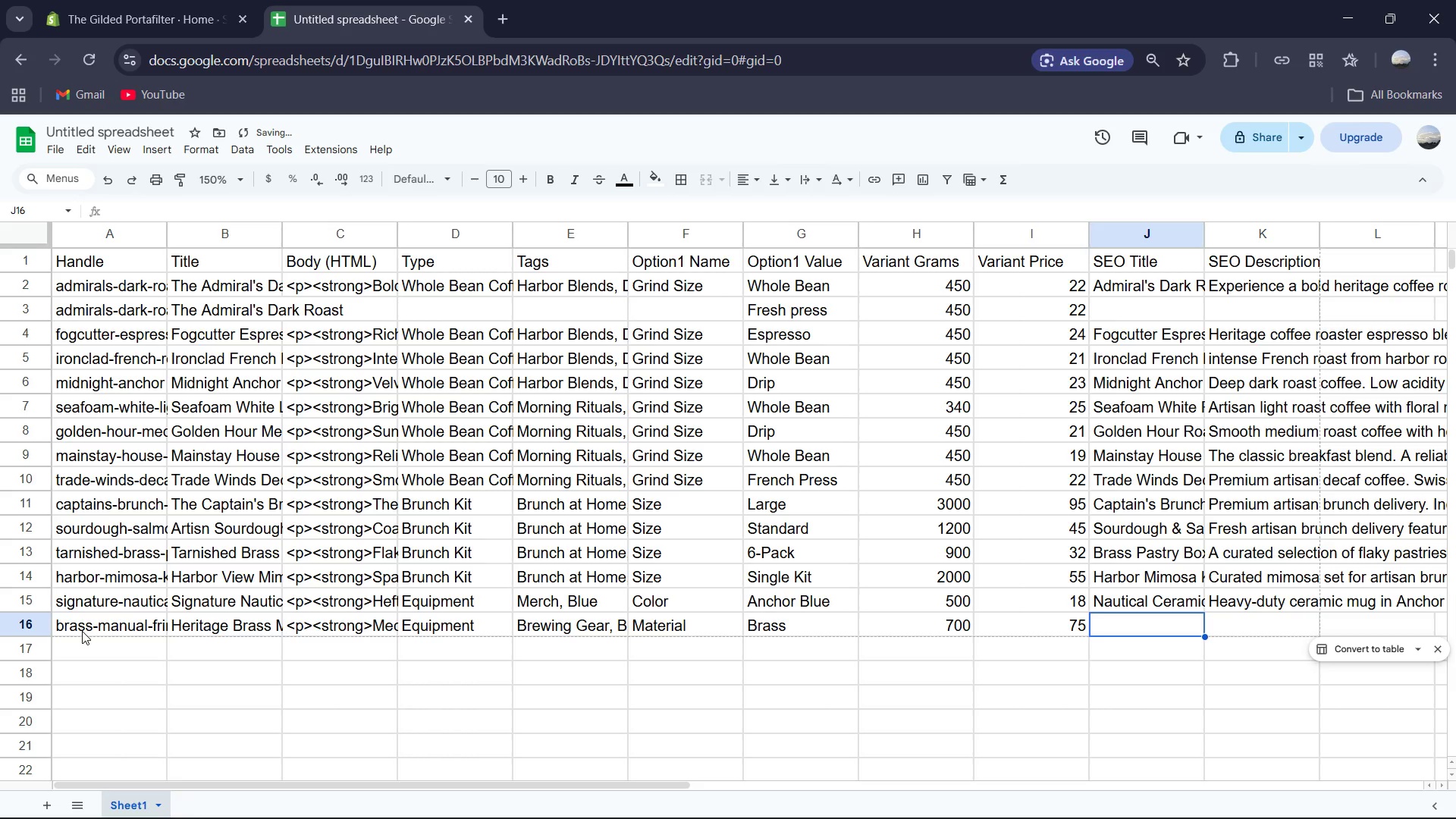 
type(Brass Cood)
key(Backspace)
key(Backspace)
type(d)
key(Backspace)
type(ffee Grinder)
 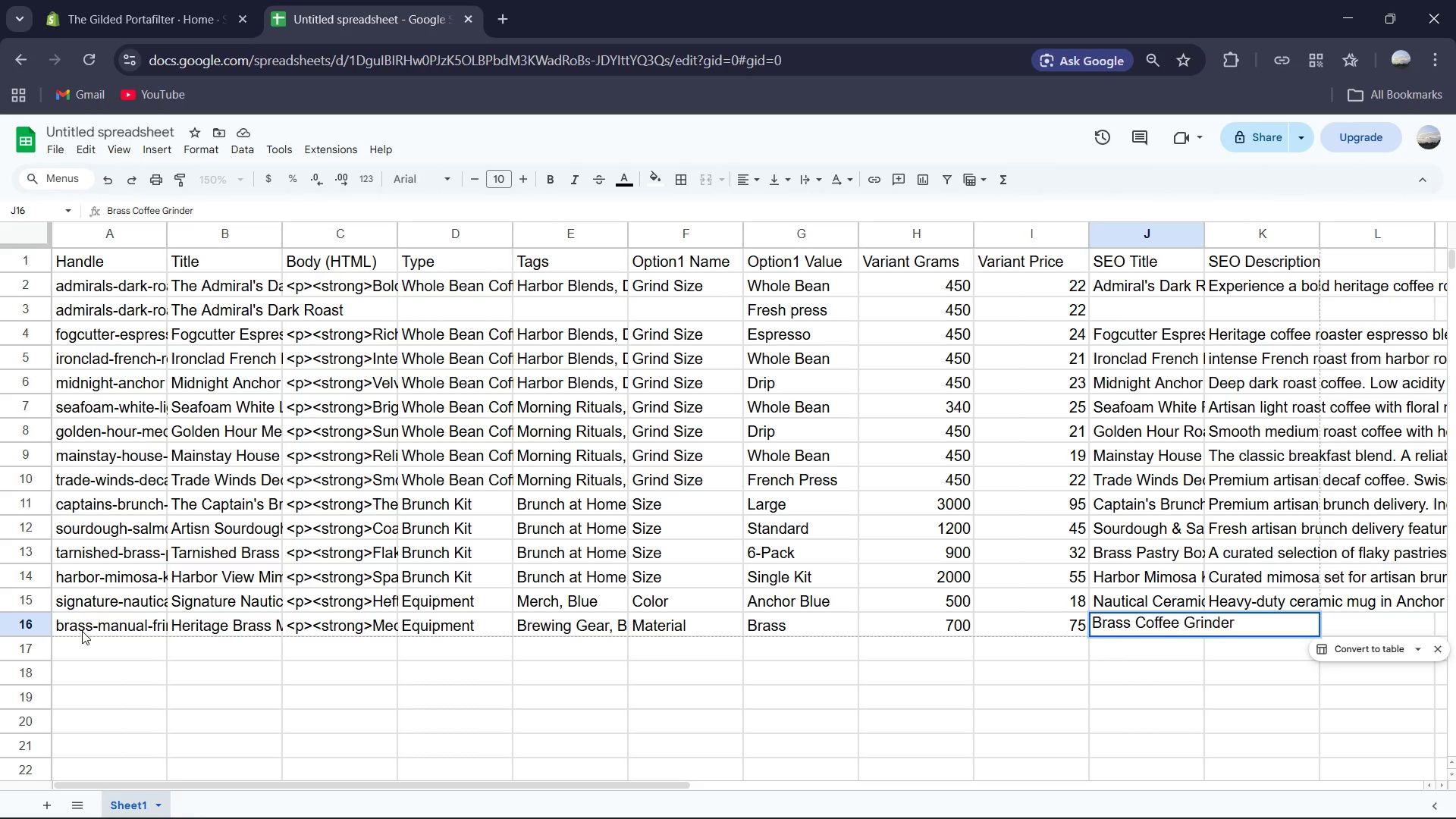 
key(ArrowRight)
 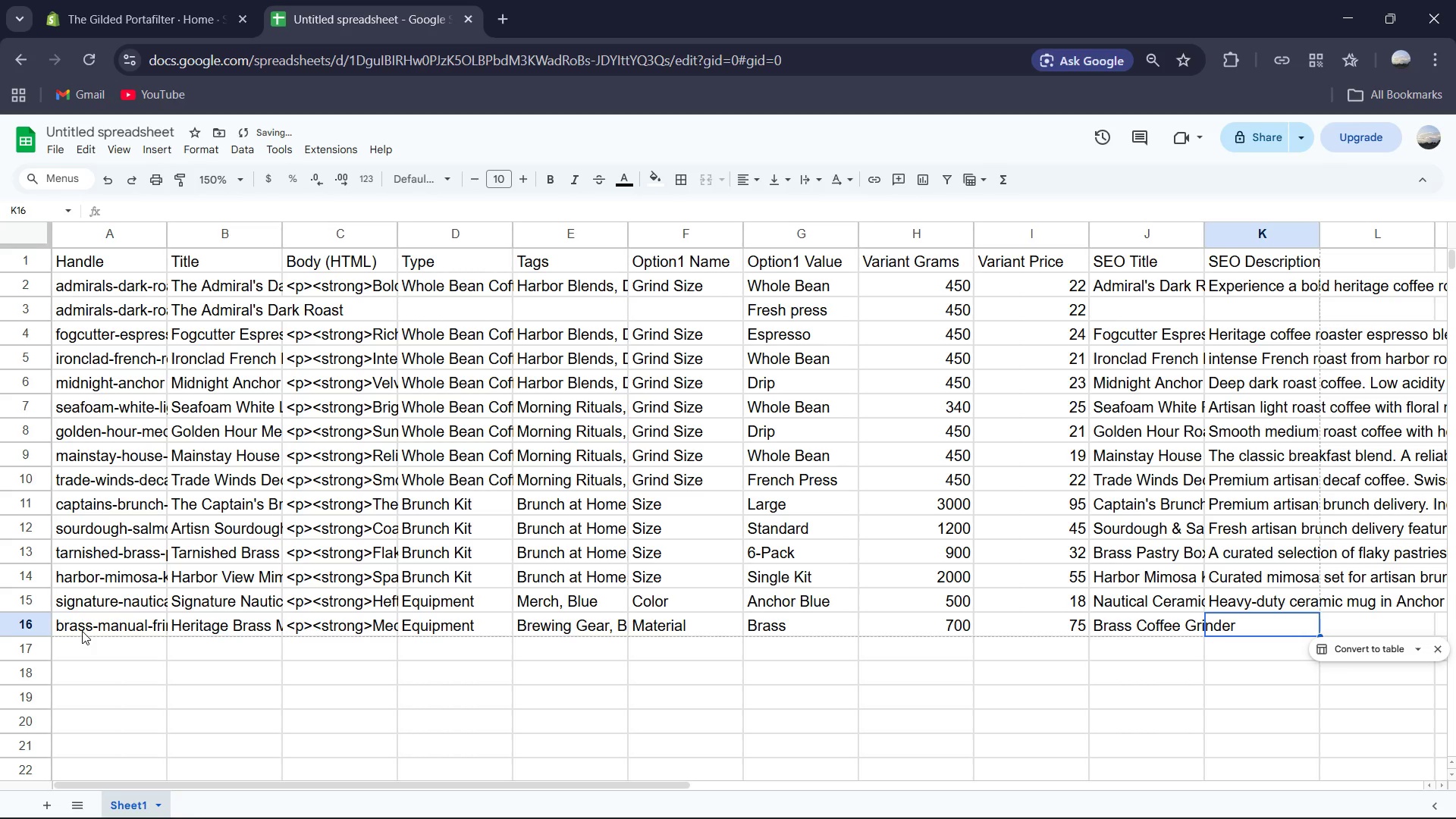 
type(Vintage-style manual coffee grinder. A beautiful addition to any heritage coffee setup.)
 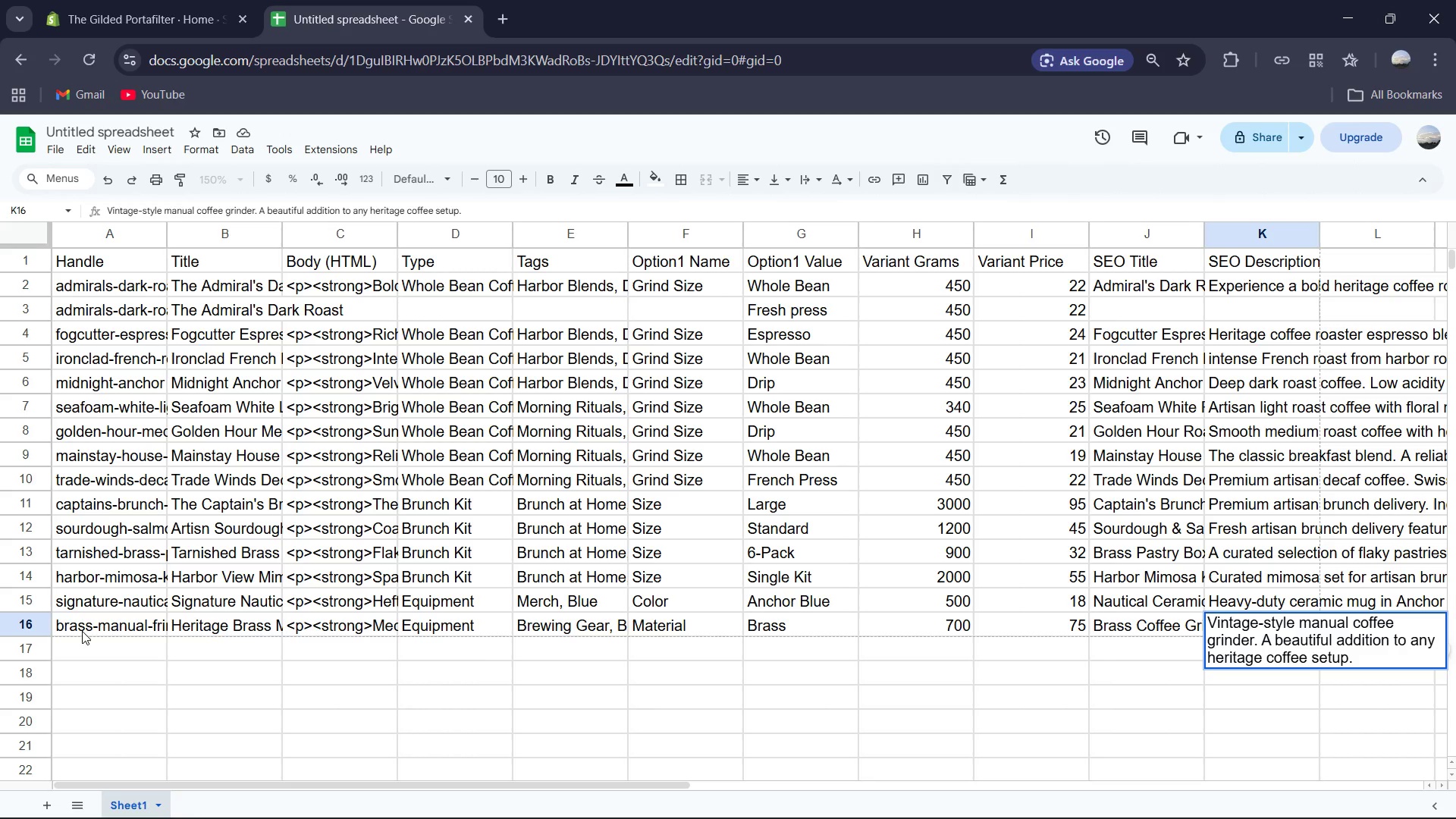 
left_click([70, 653])
 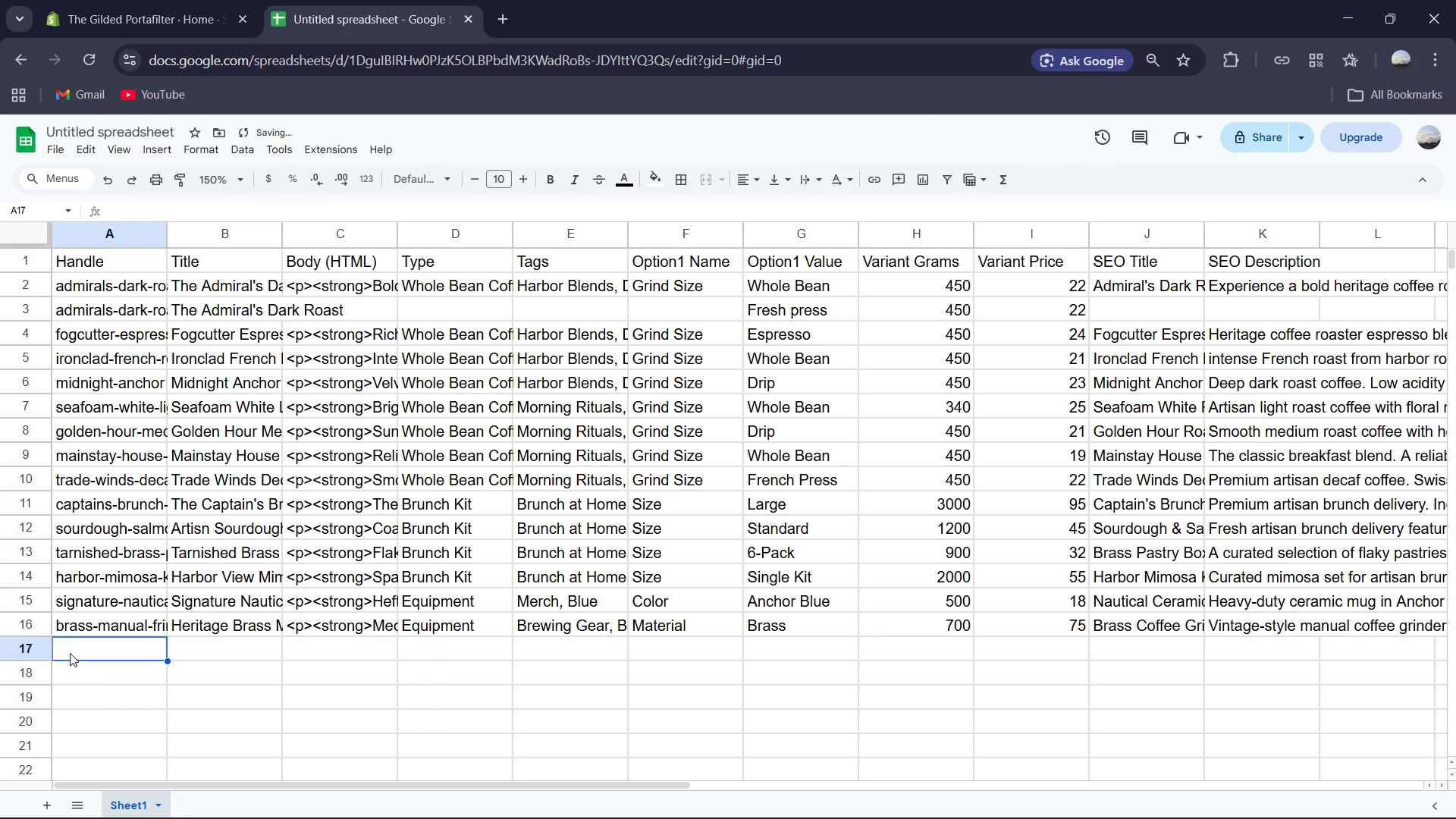 
type(coo)
key(Backspace)
type(pper-gooseneck-kettle)
 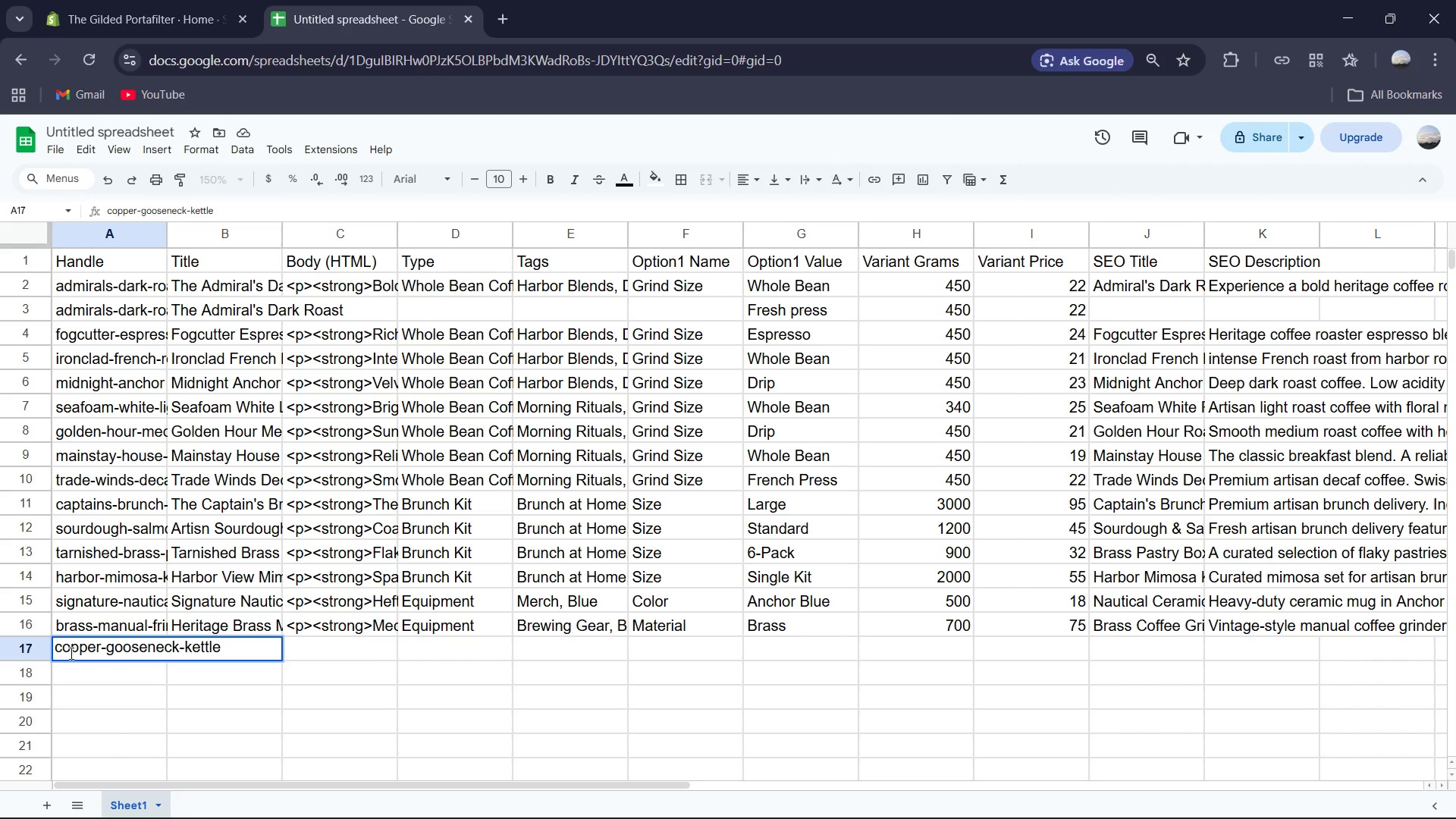 
key(ArrowRight)
 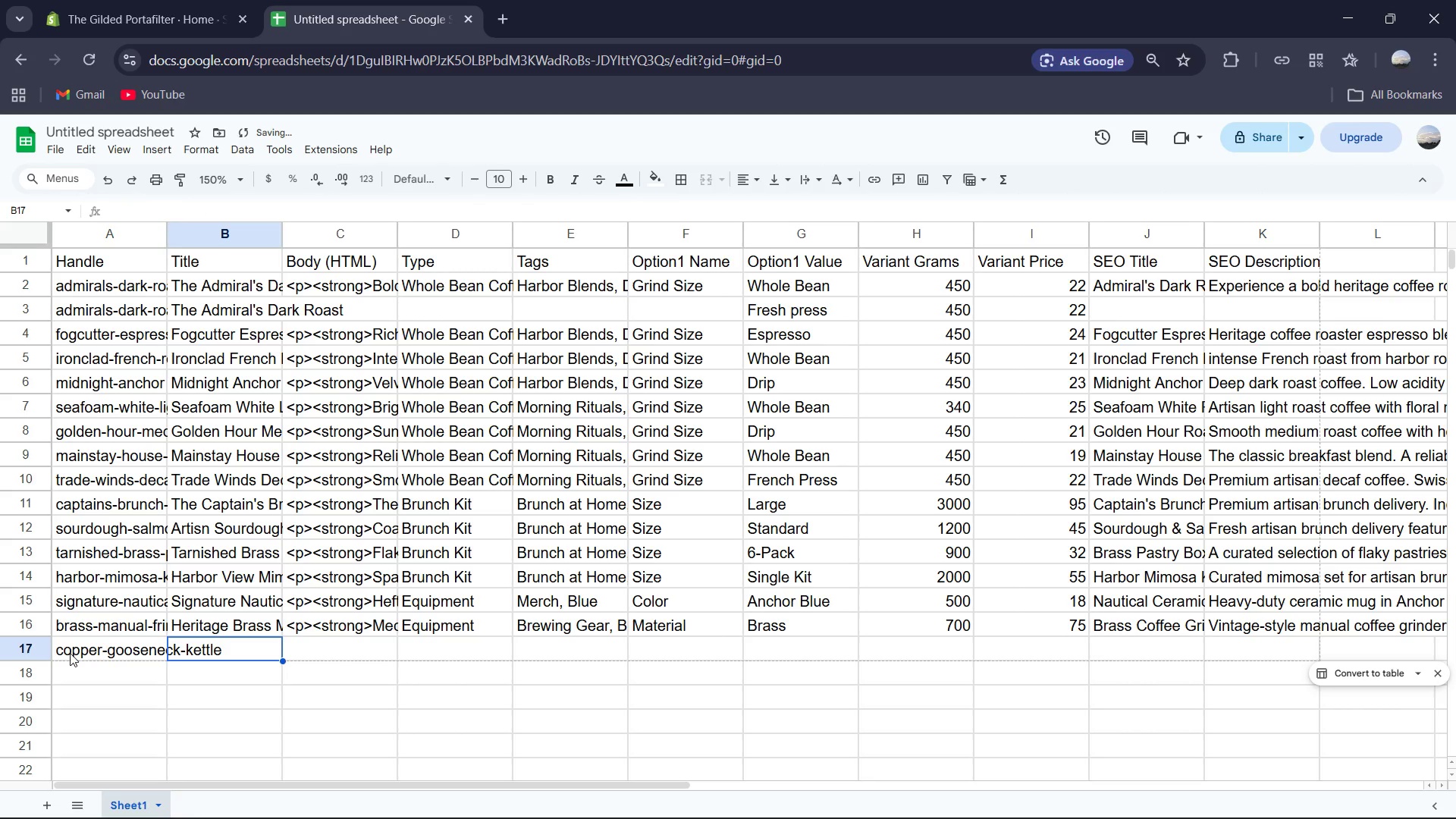 
type(Coo)
key(Backspace)
type(pper Gooseneck Kettle)
 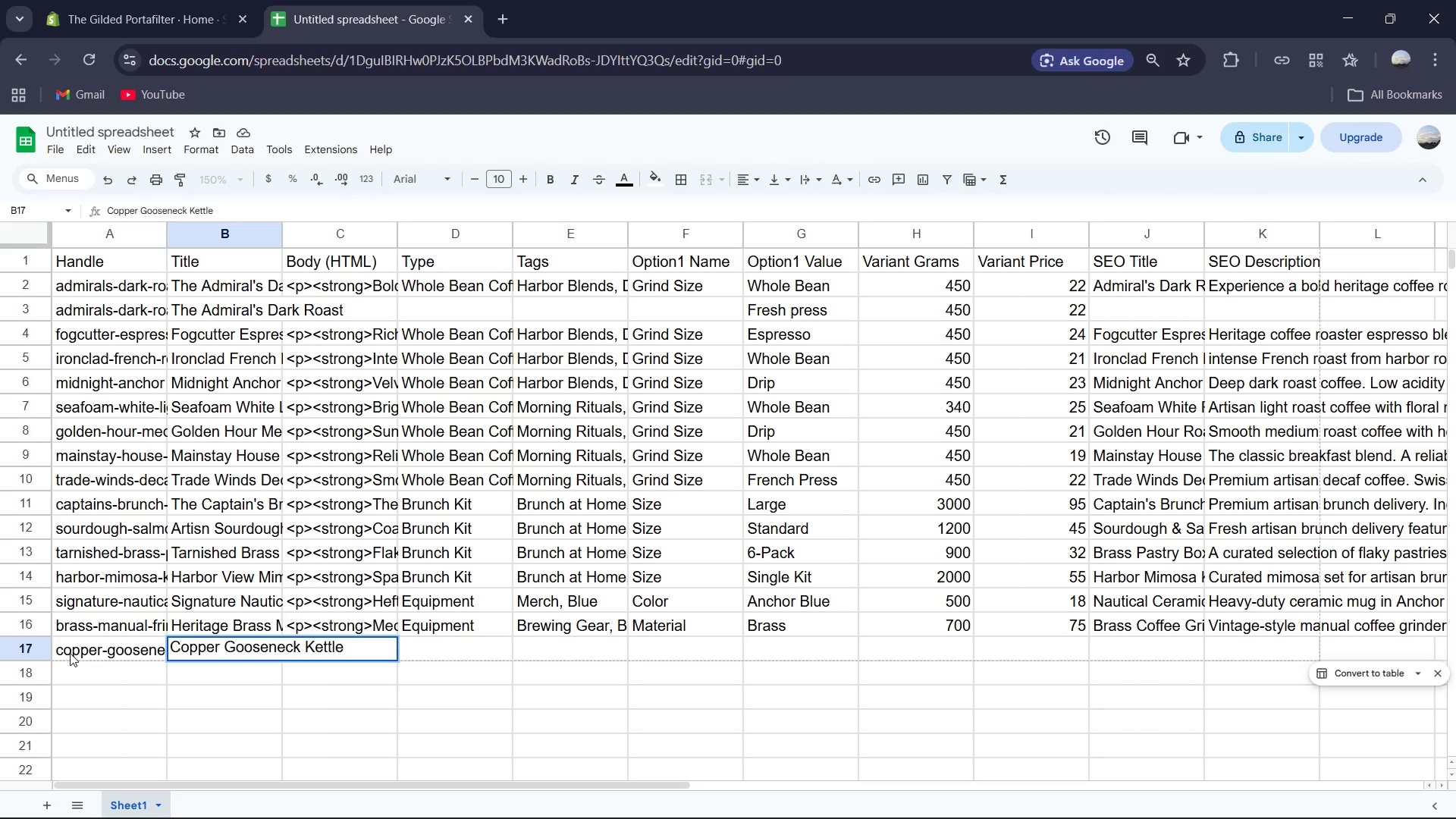 
key(ArrowRight)
 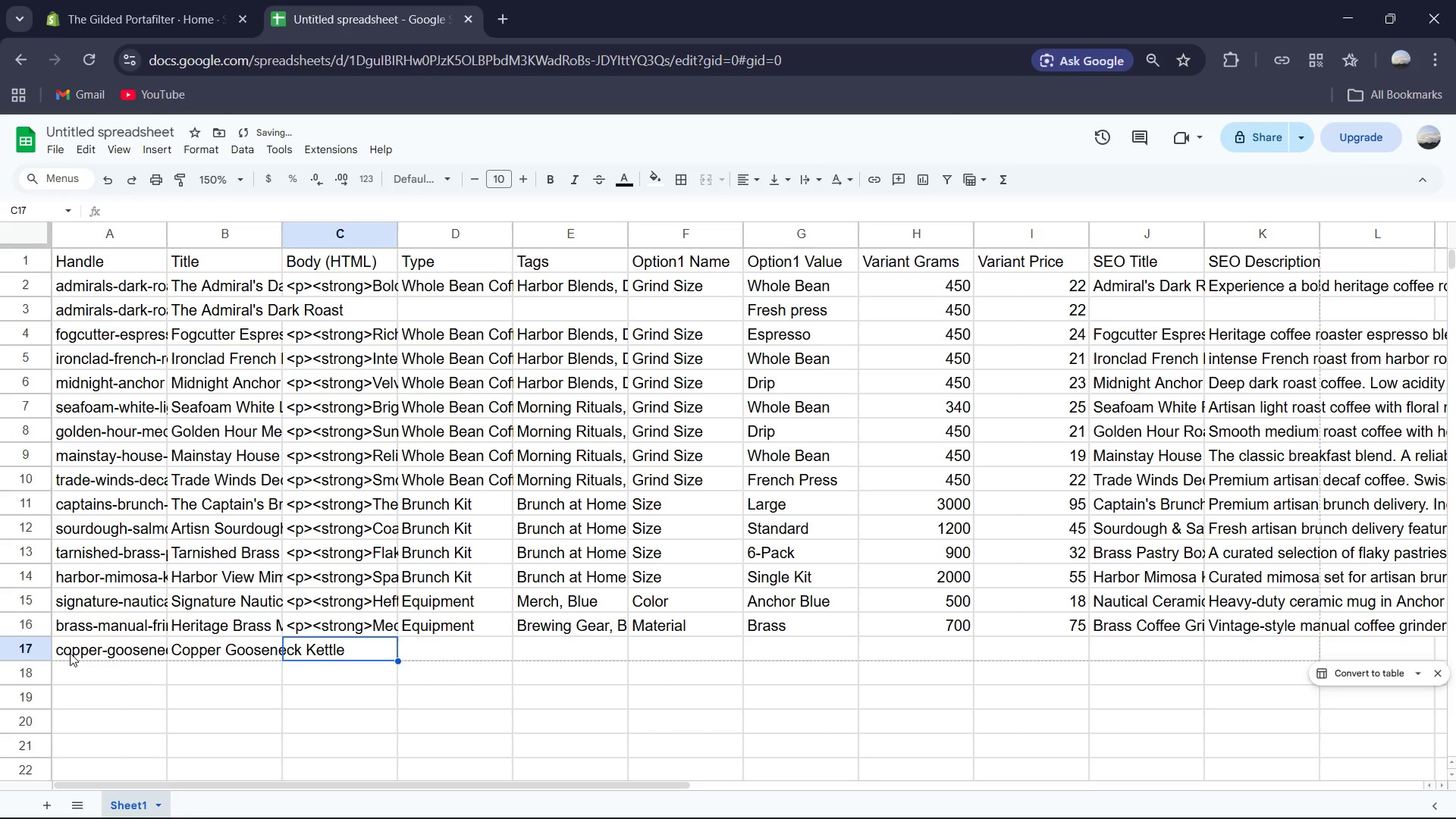 
type(<p><strong>)
 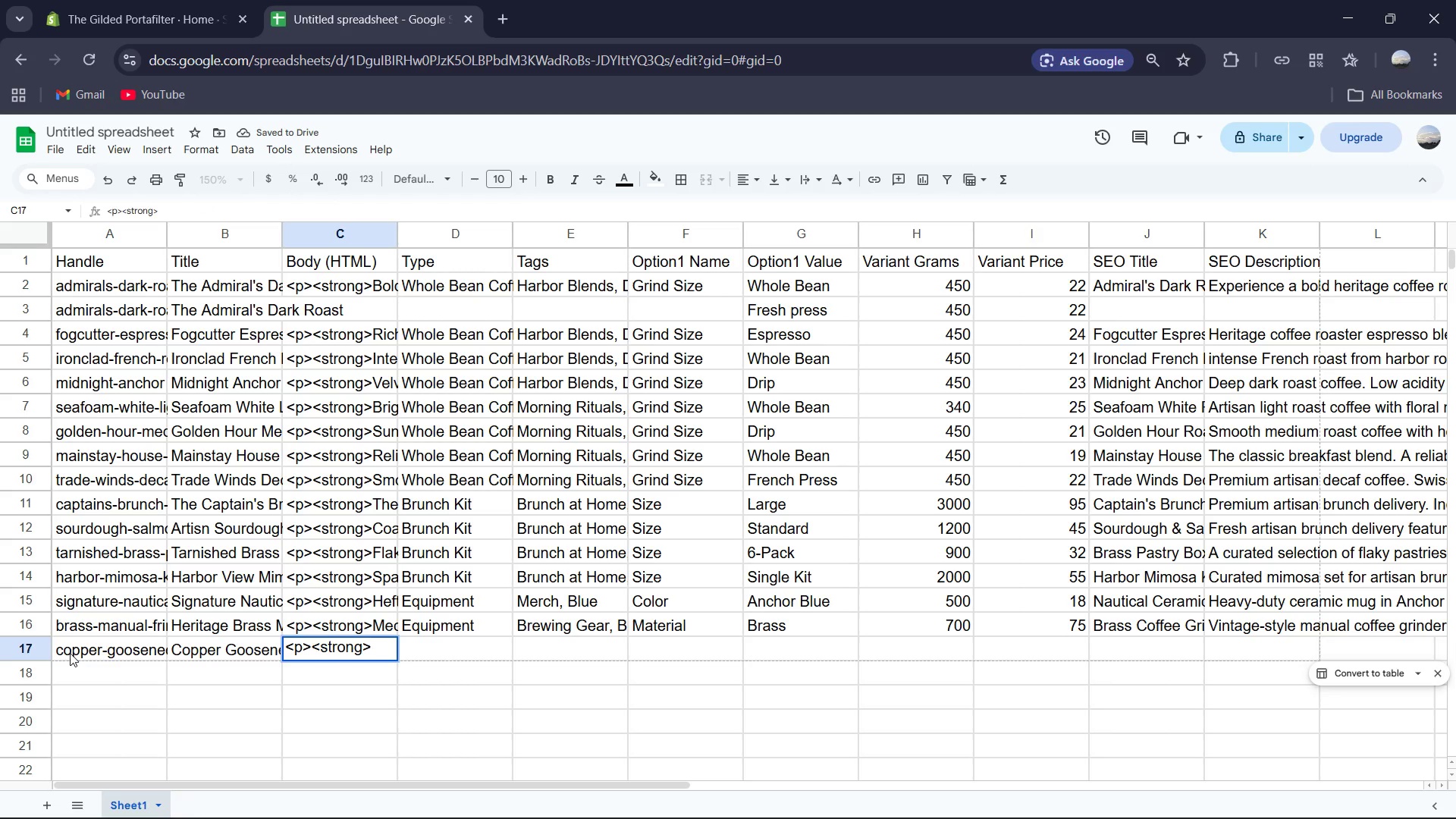 
hold_key(key=ShiftRight, duration=0.59)
 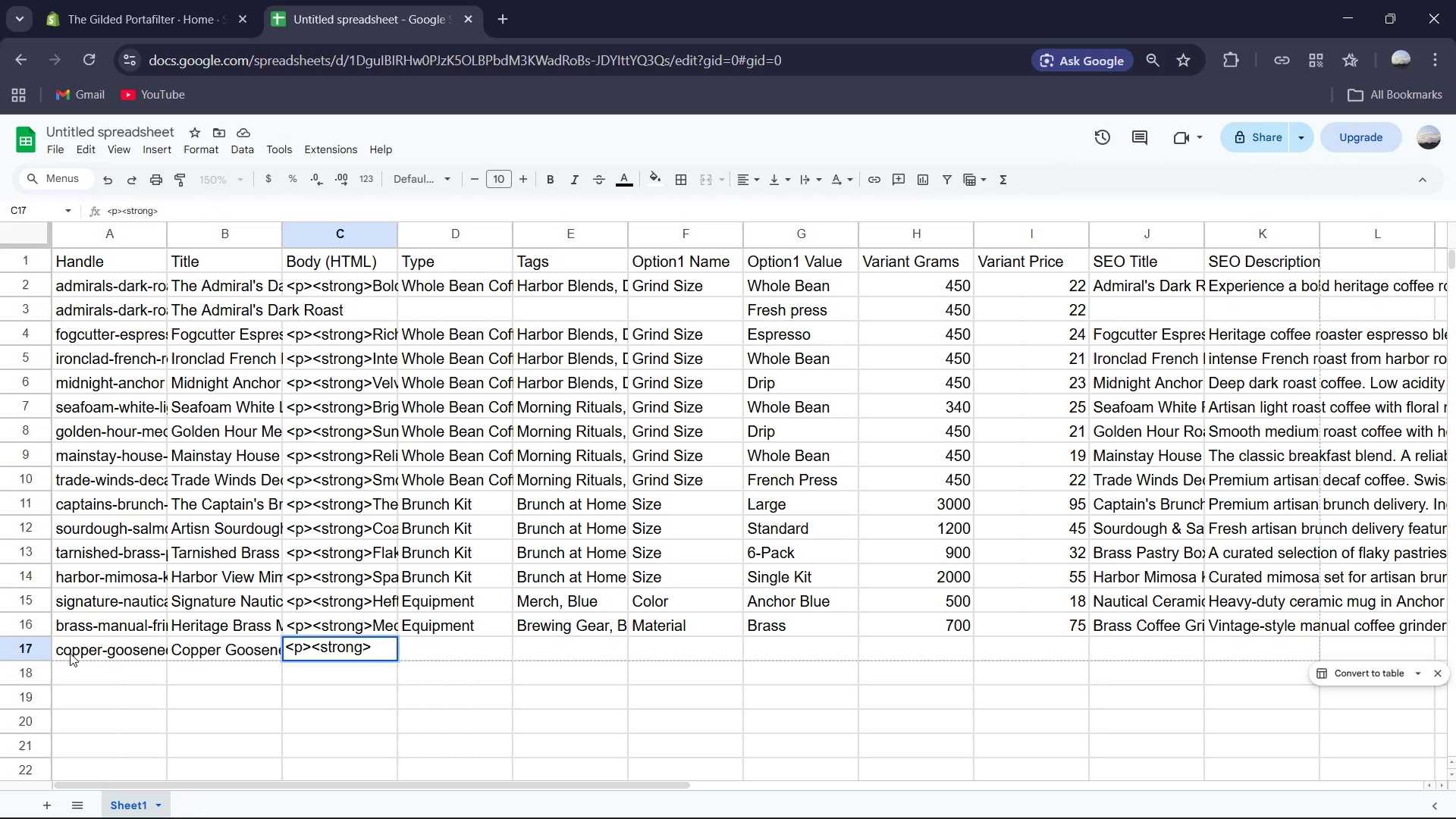 
type(Industrial Flow.</strong>Precision pour control with a tarnished copper finish and ergonomic handle.</p>)
 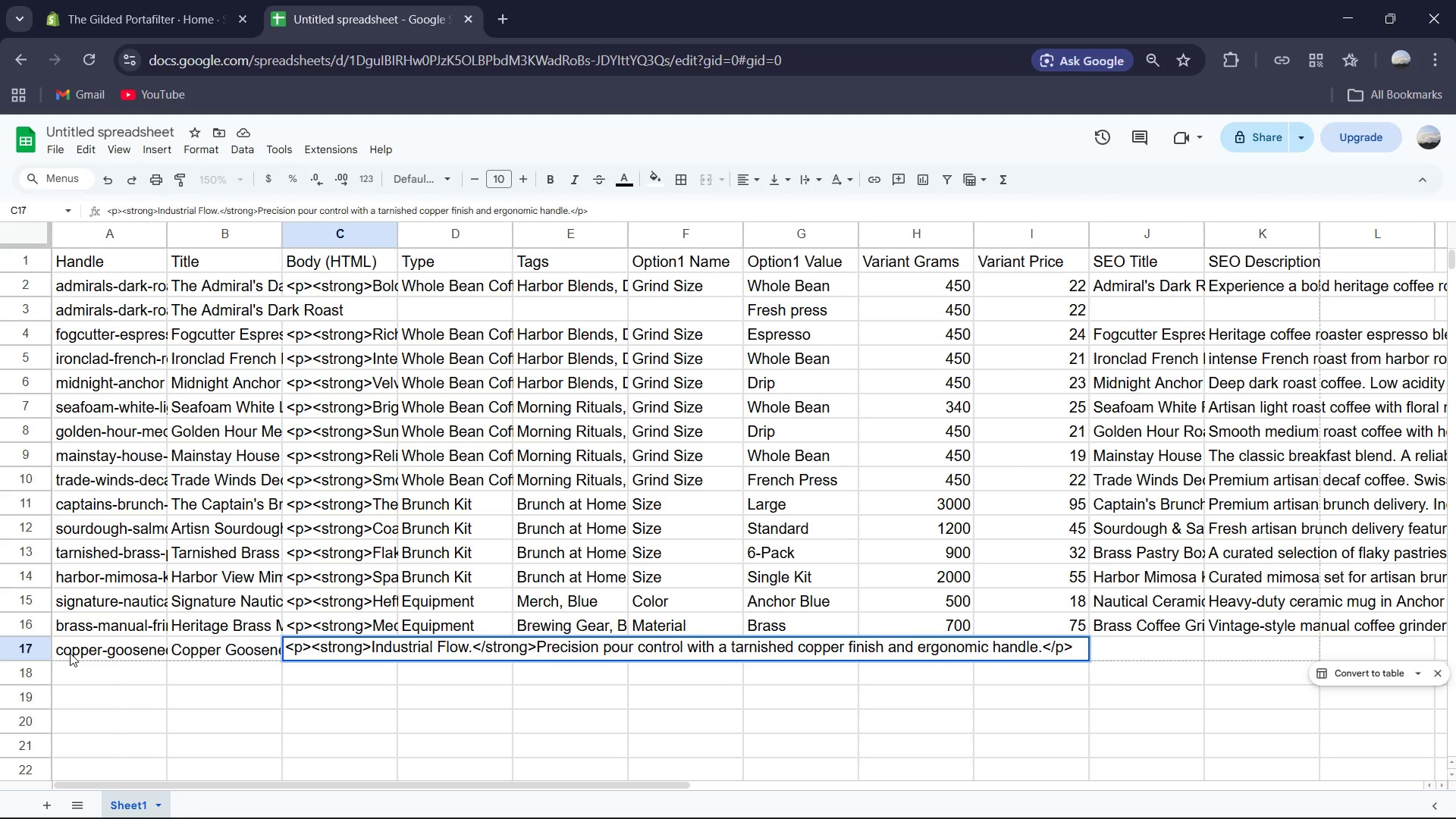 
key(ArrowRight)
 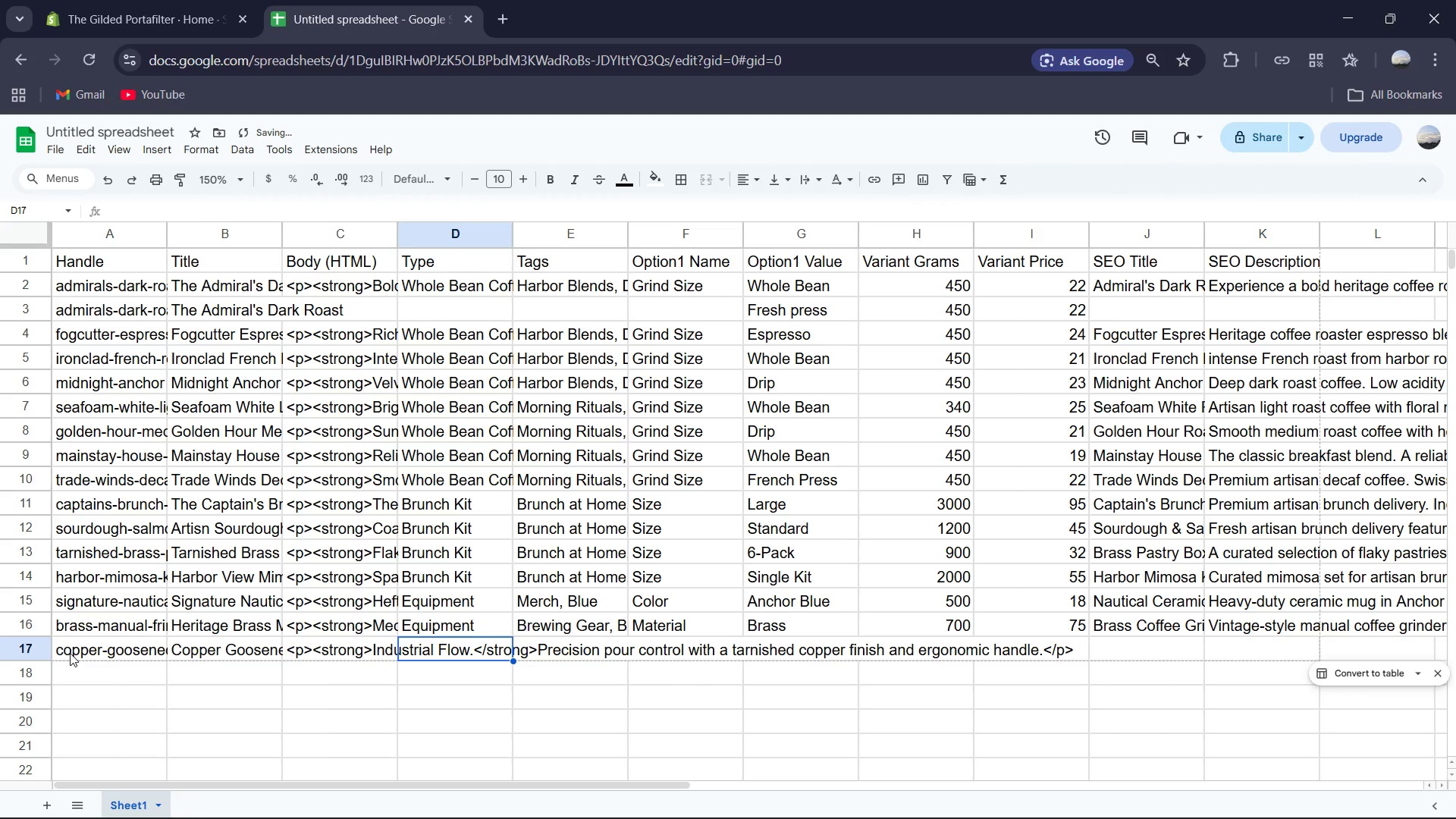 
type(Eq)
key(Tab)
type(Bre)
 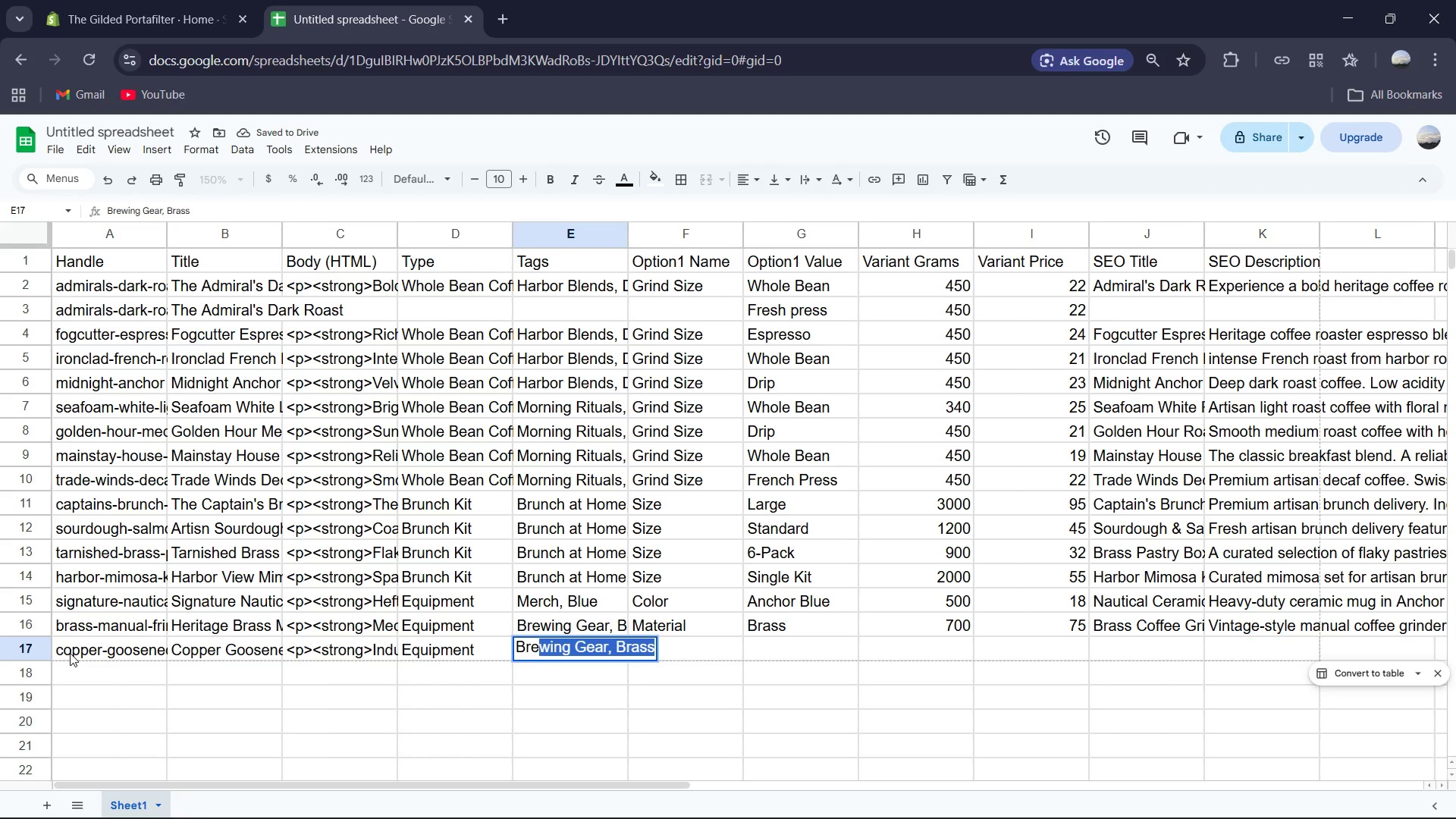 
type(wing Gear, Copper)
 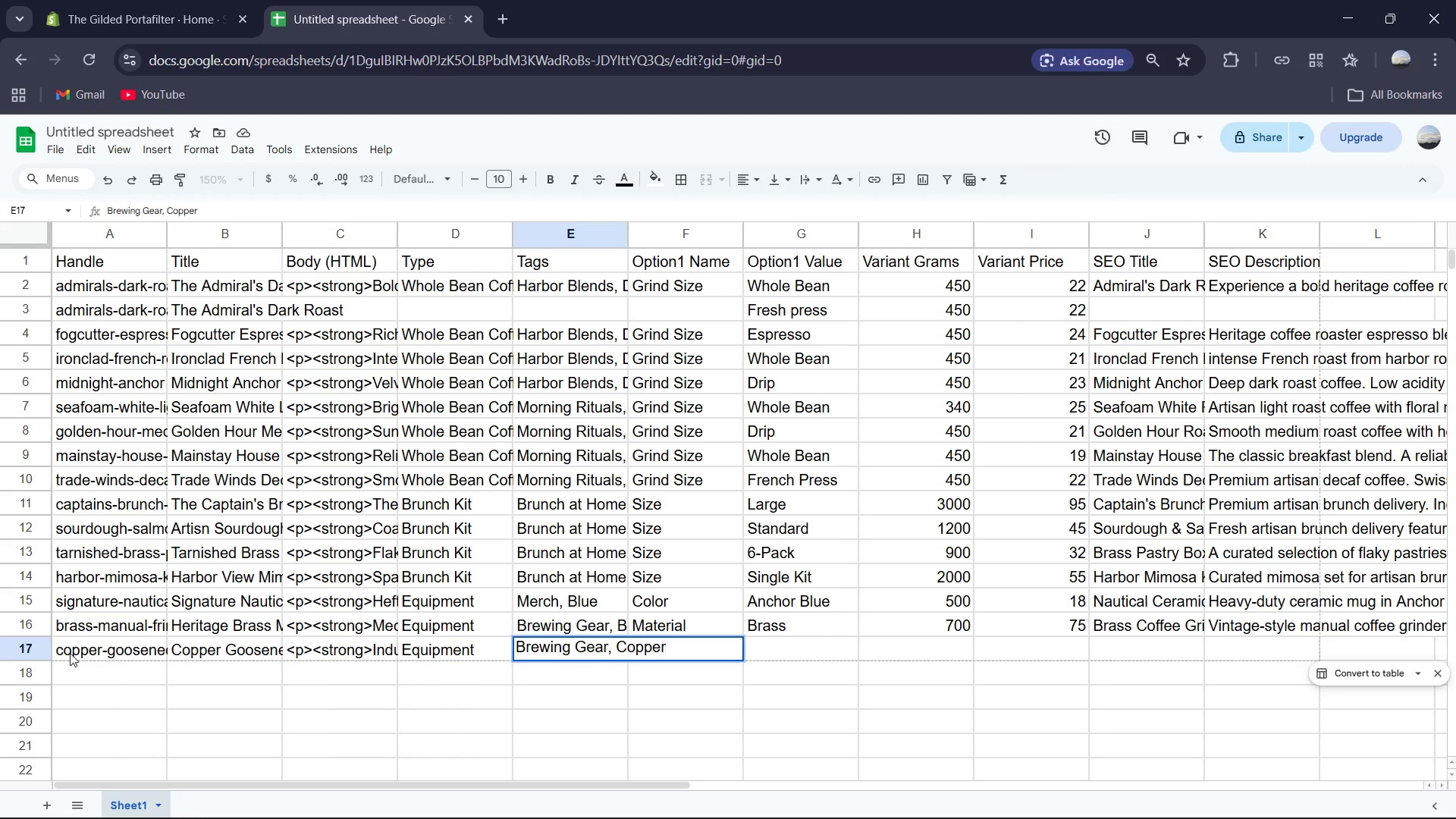 
key(ArrowRight)
 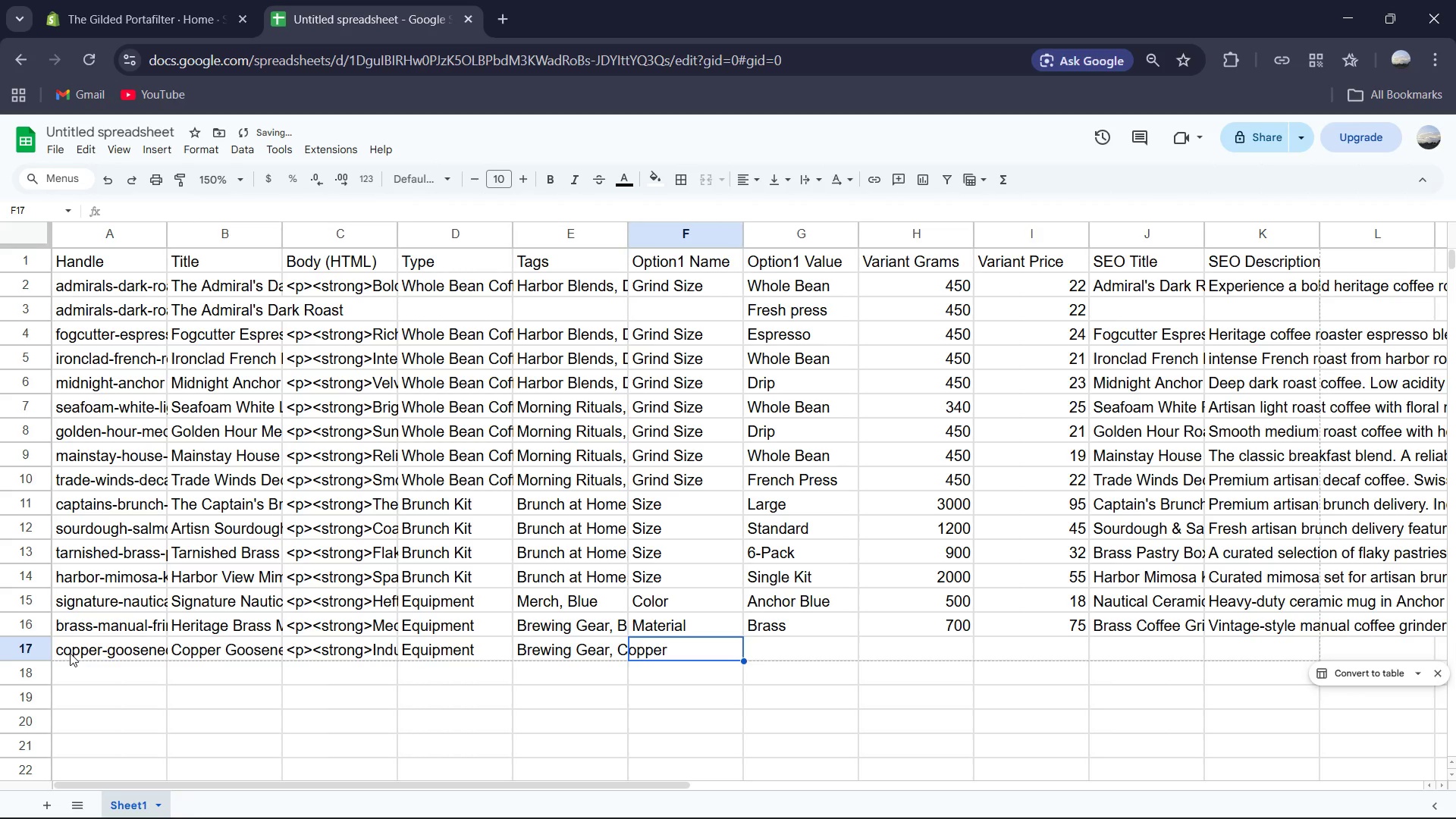 
type(Mate)
key(Tab)
type(Copper)
 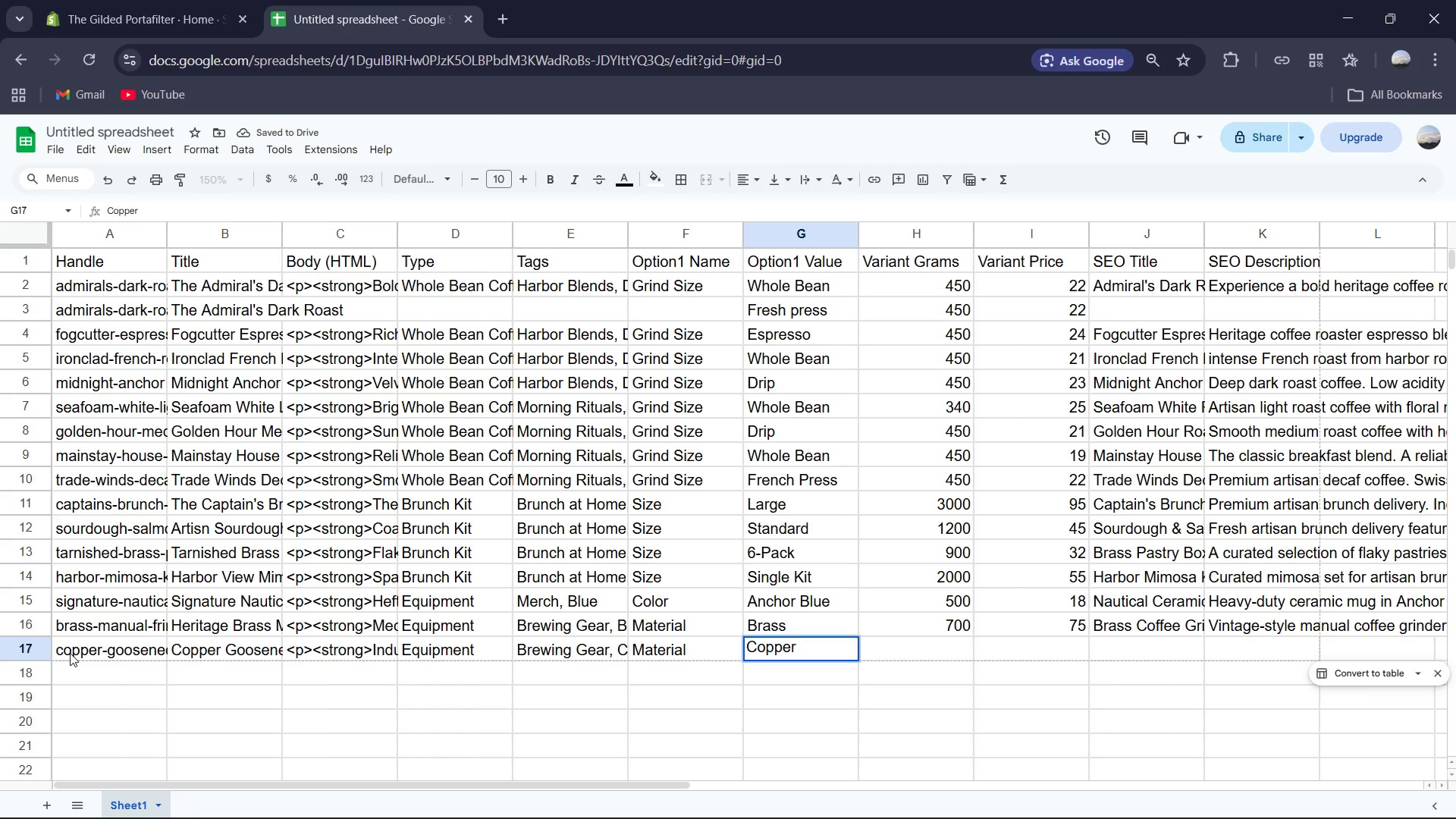 
key(ArrowRight)
 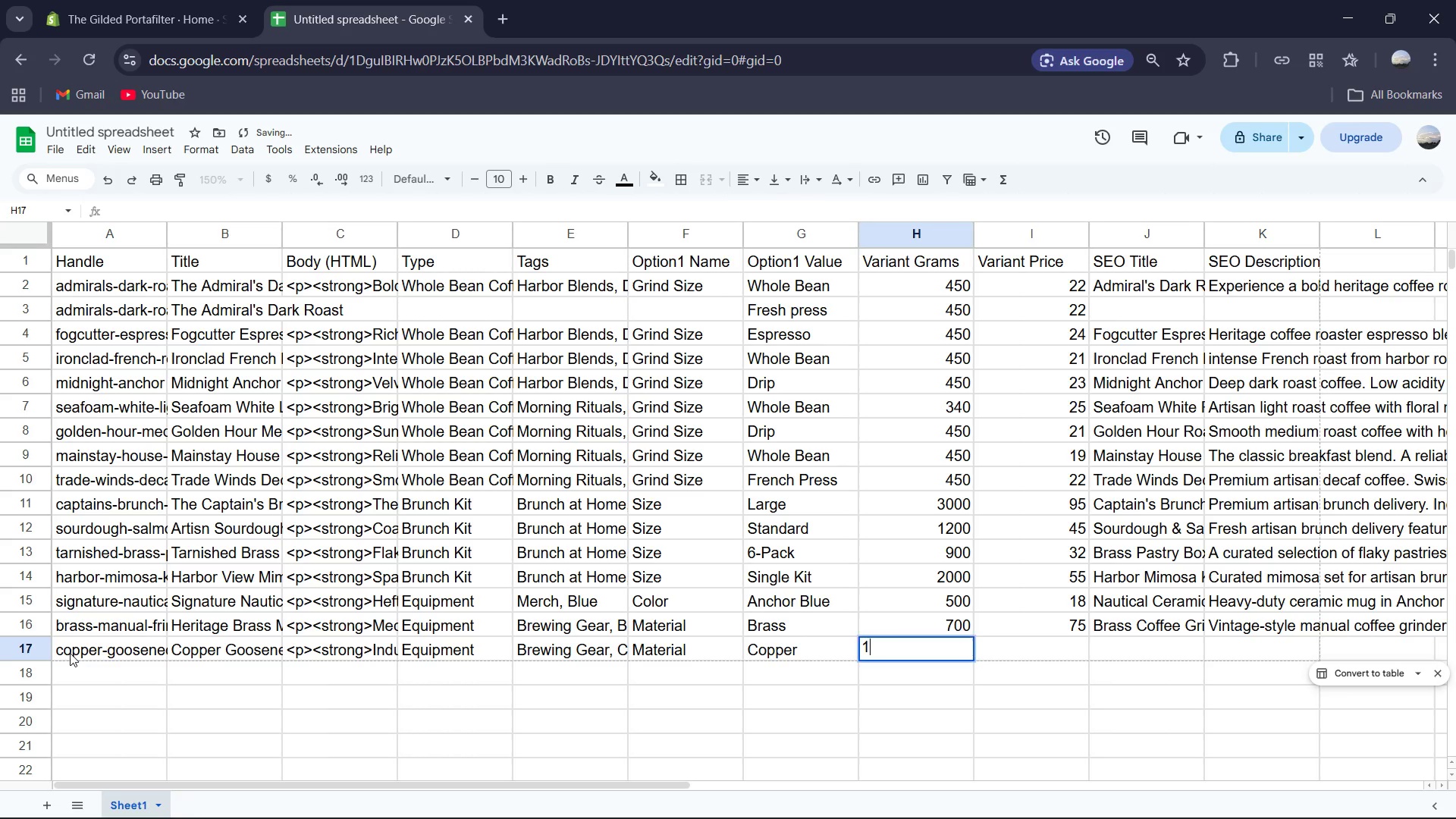 
key(Numpad1)
 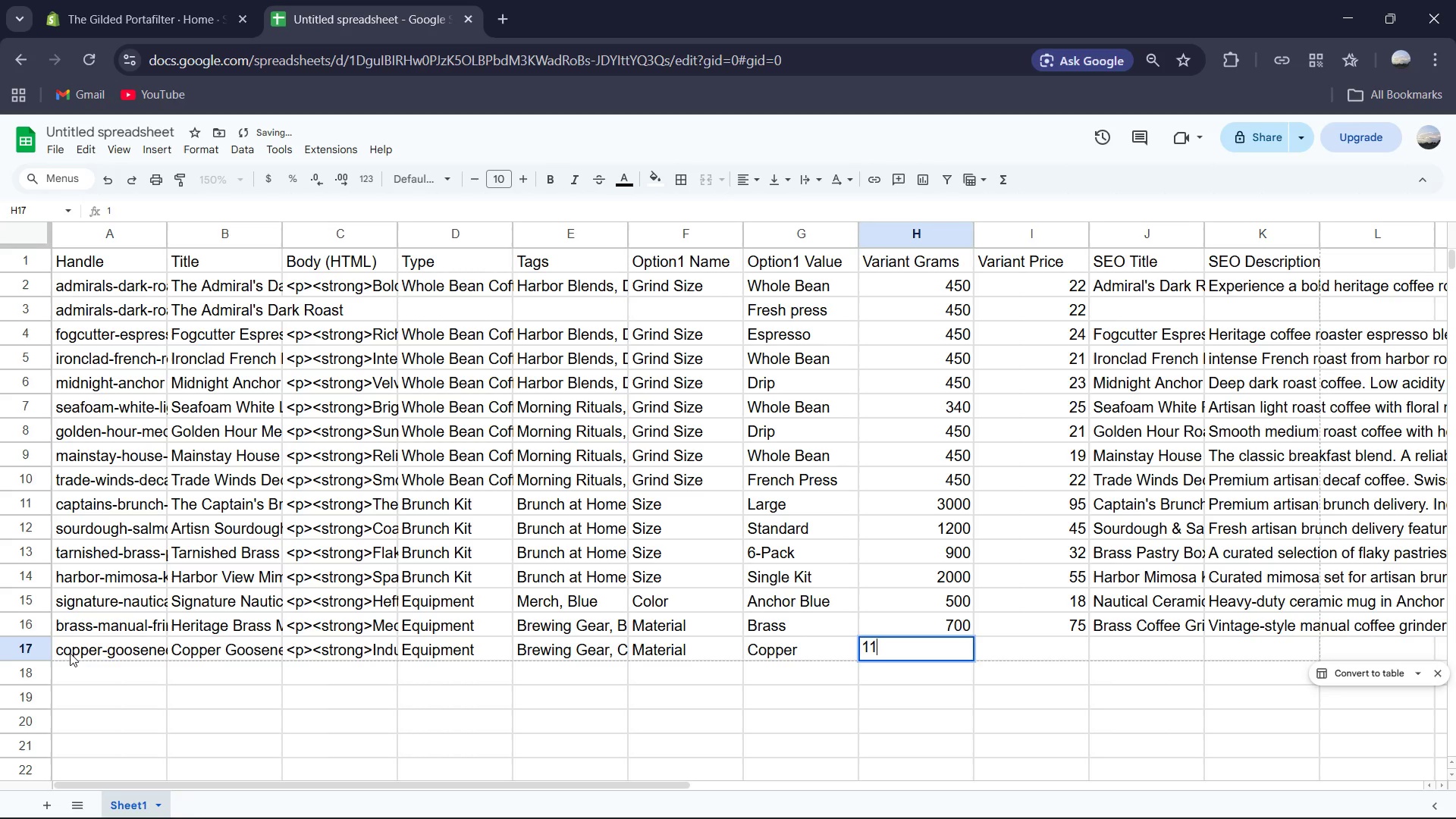 
key(Numpad1)
 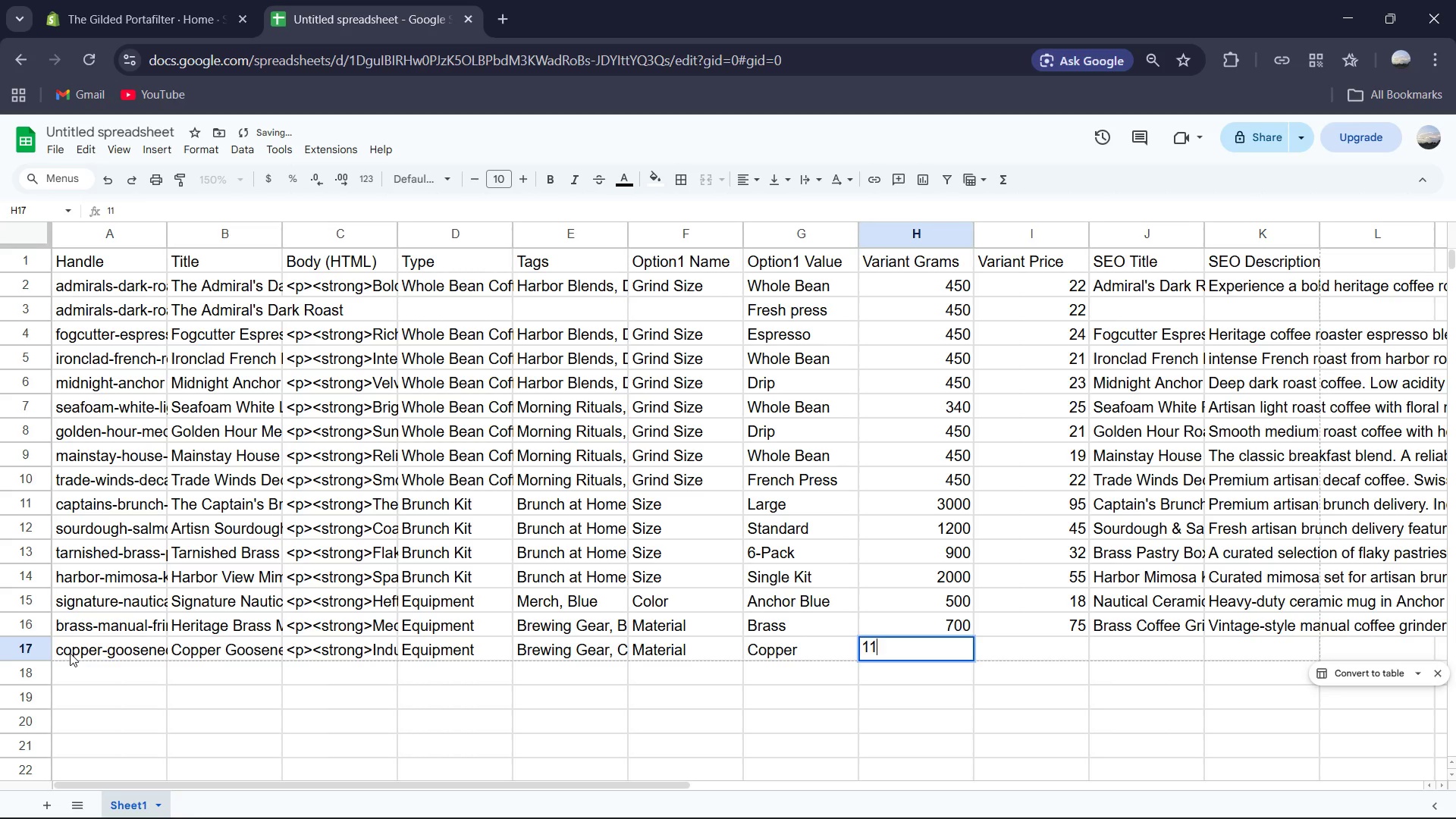 
key(Numpad0)
 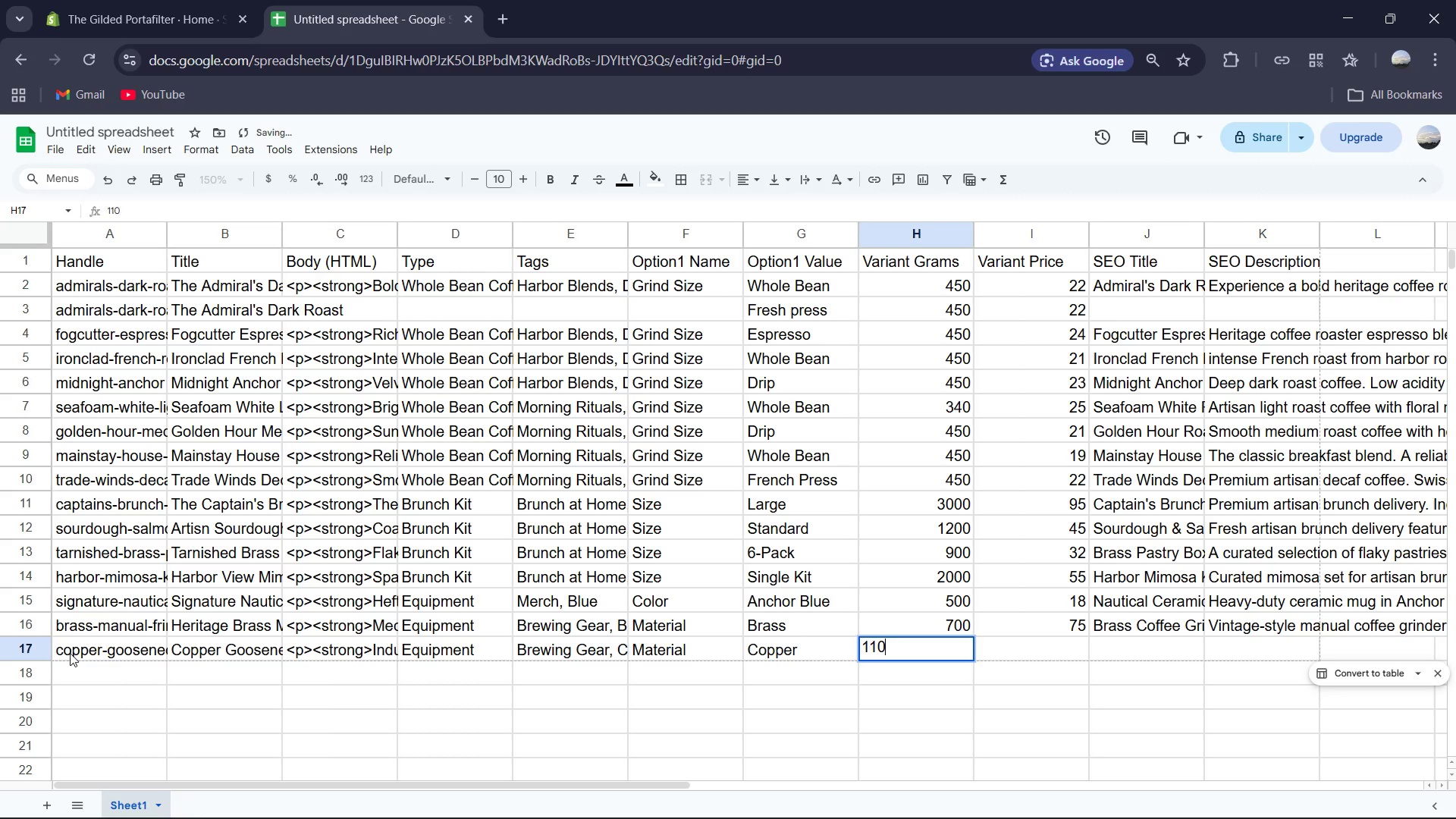 
key(Numpad0)
 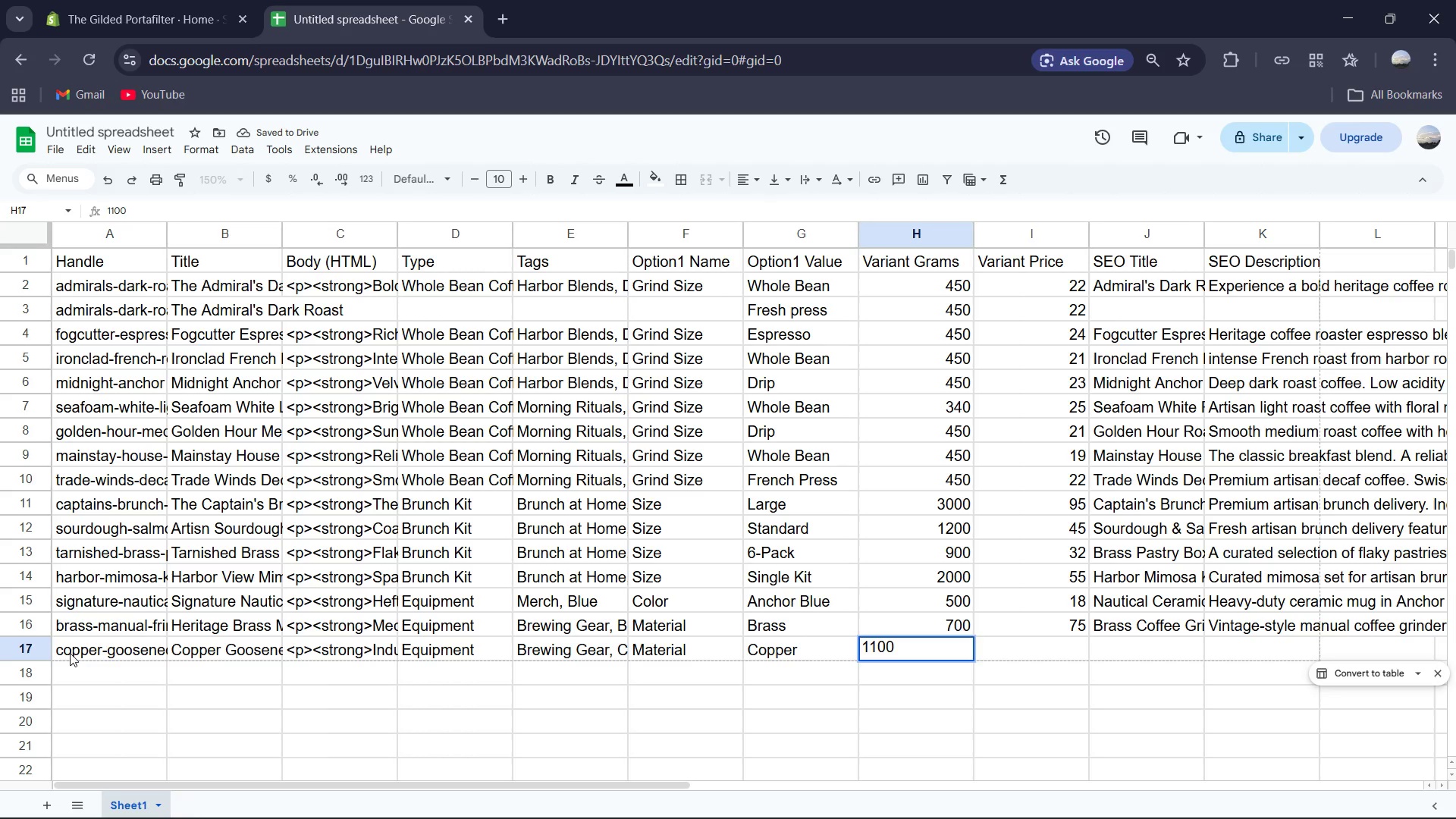 
key(Numpad0)
 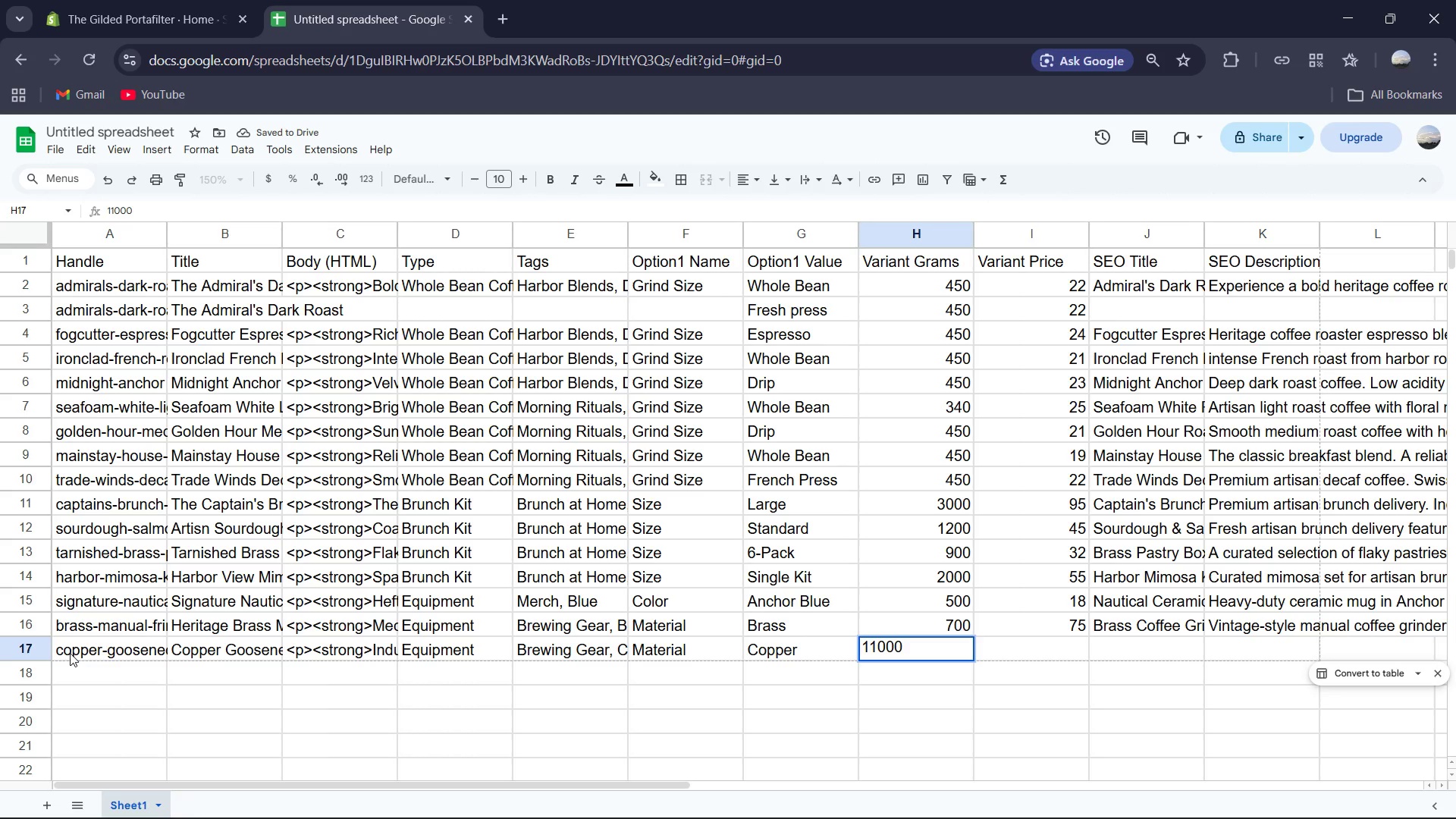 
key(Backspace)
 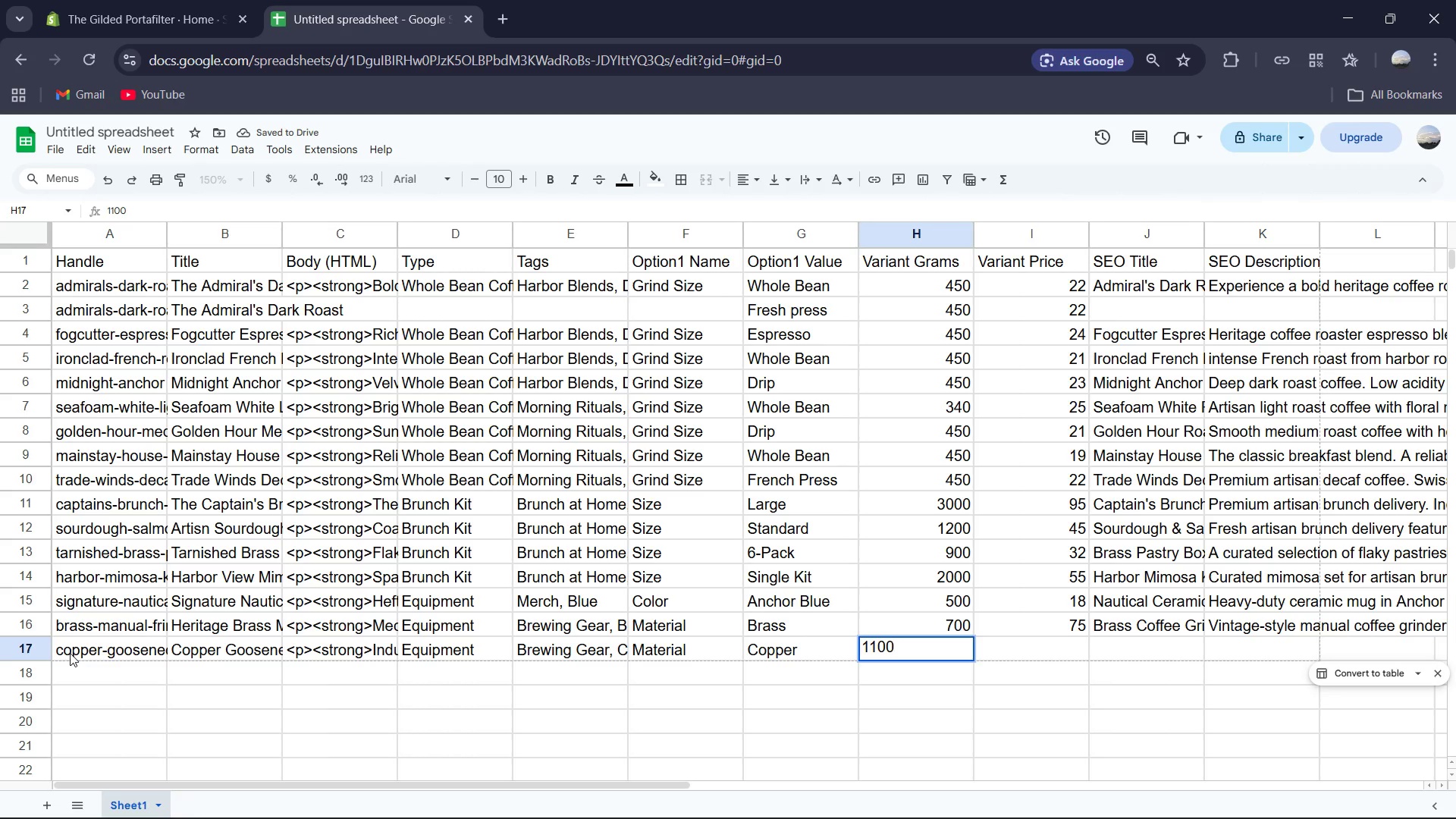 
key(ArrowRight)
 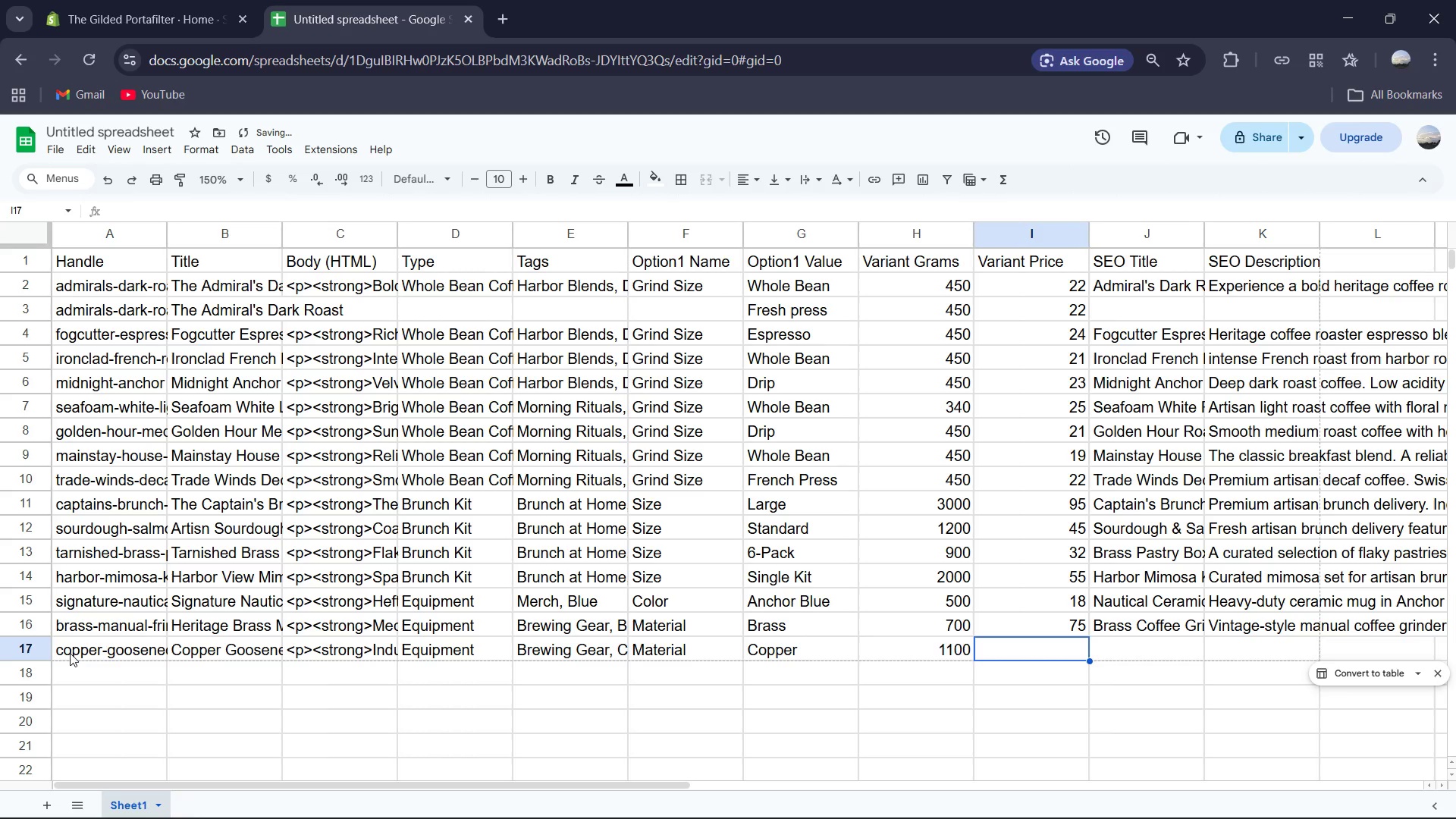 
key(Numpad8)
 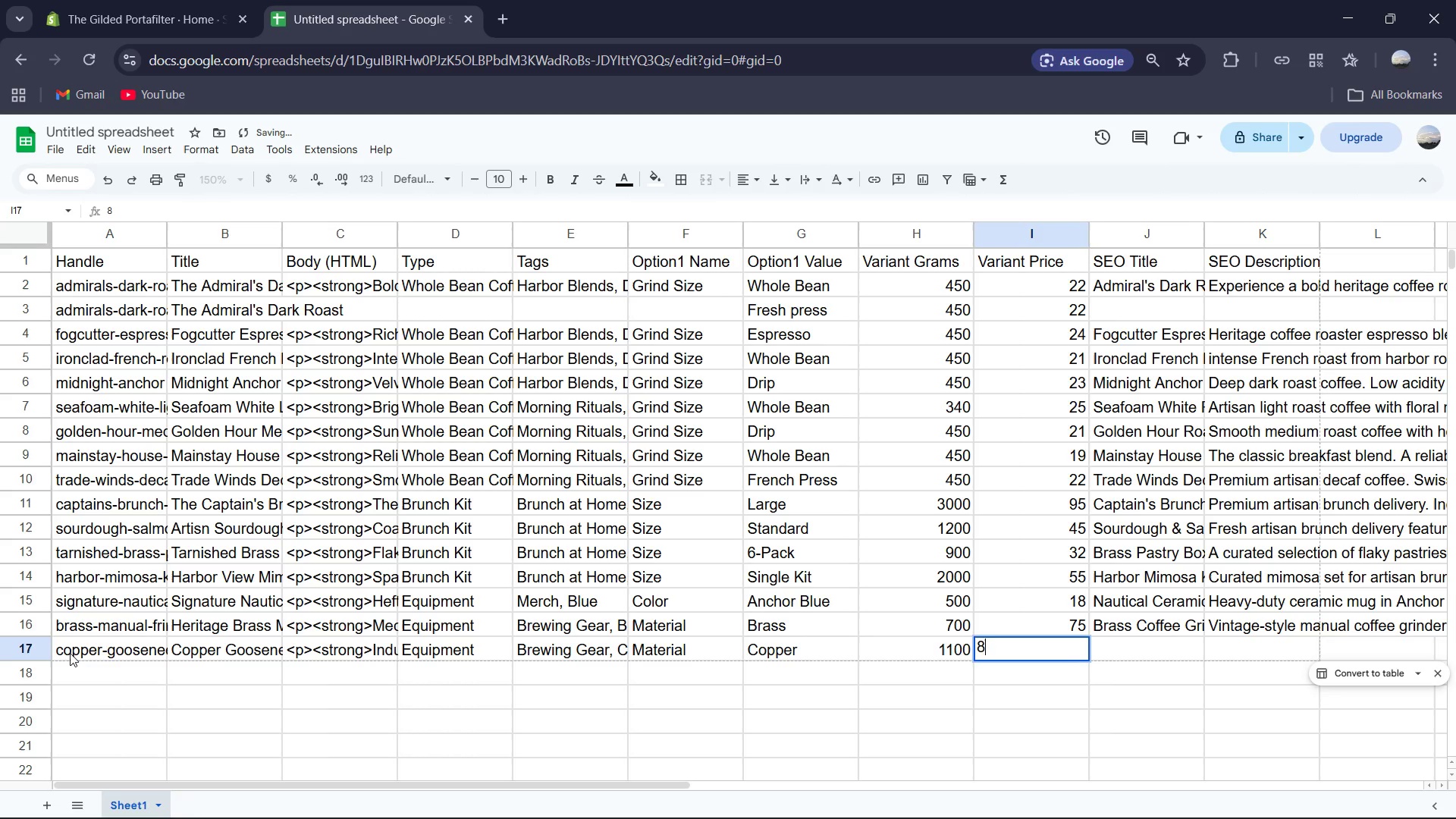 
key(Numpad8)
 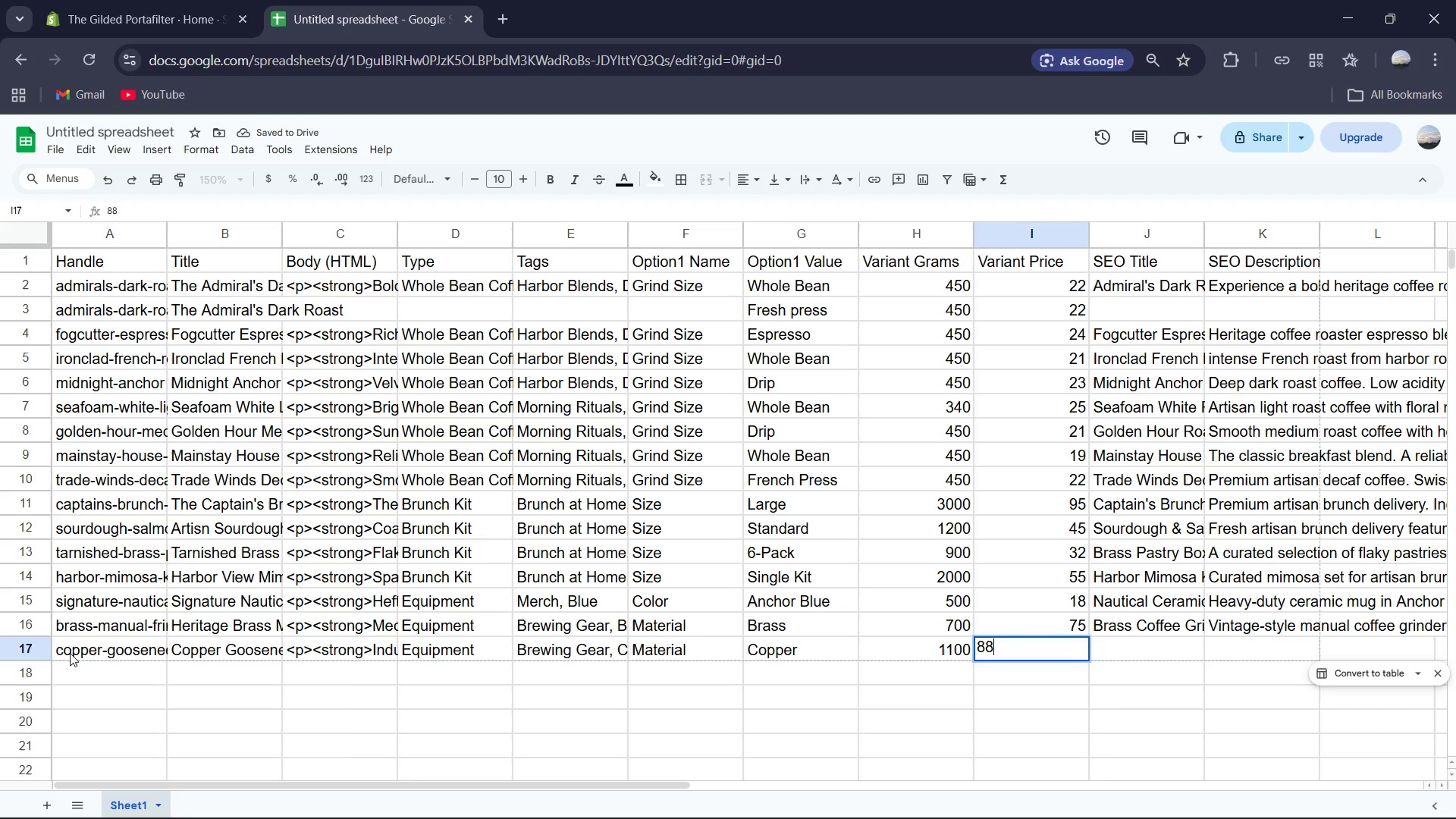 
key(ArrowRight)
 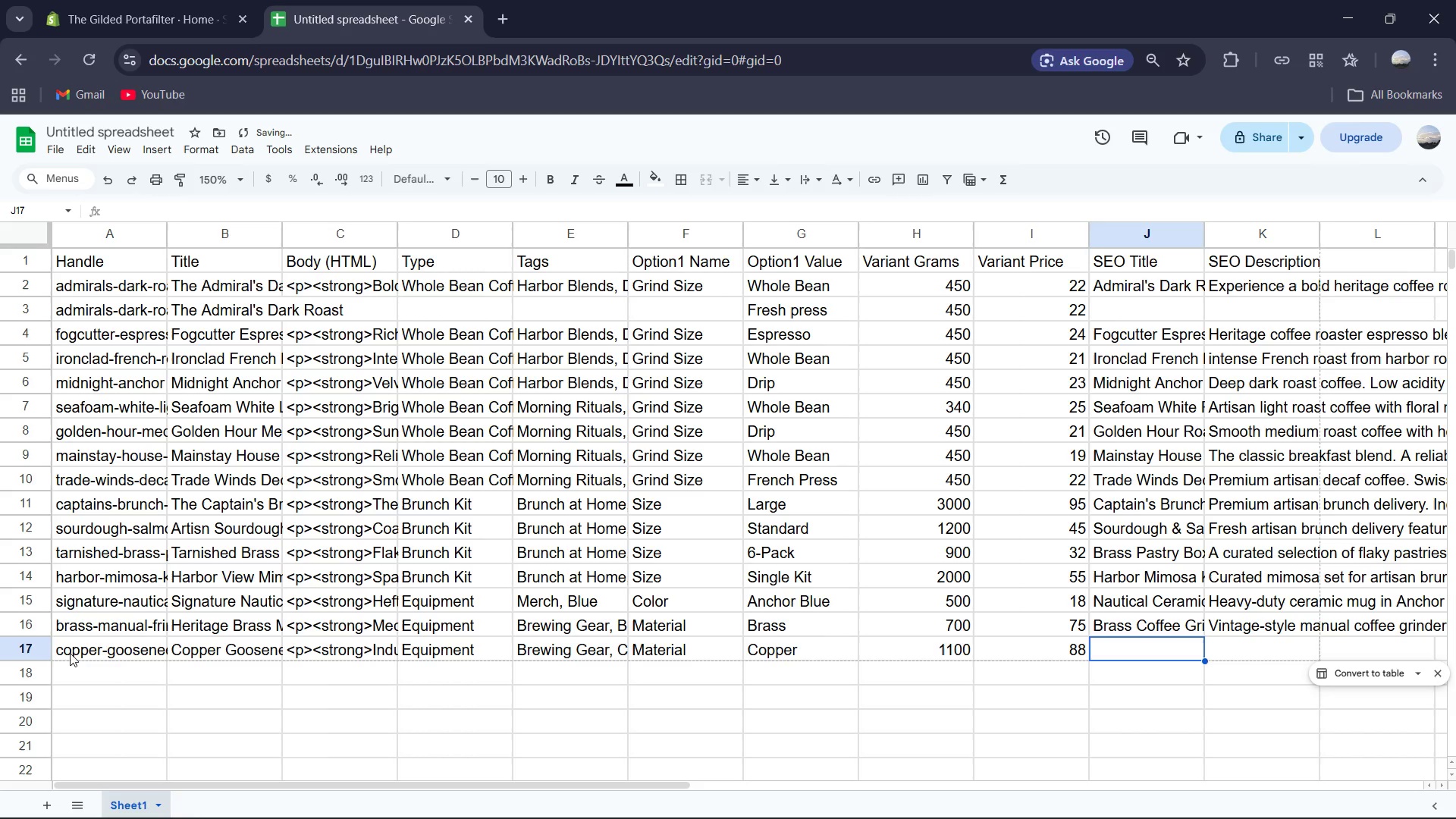 
type(Copper Pour )
key(Backspace)
type(-Over Kettle)
 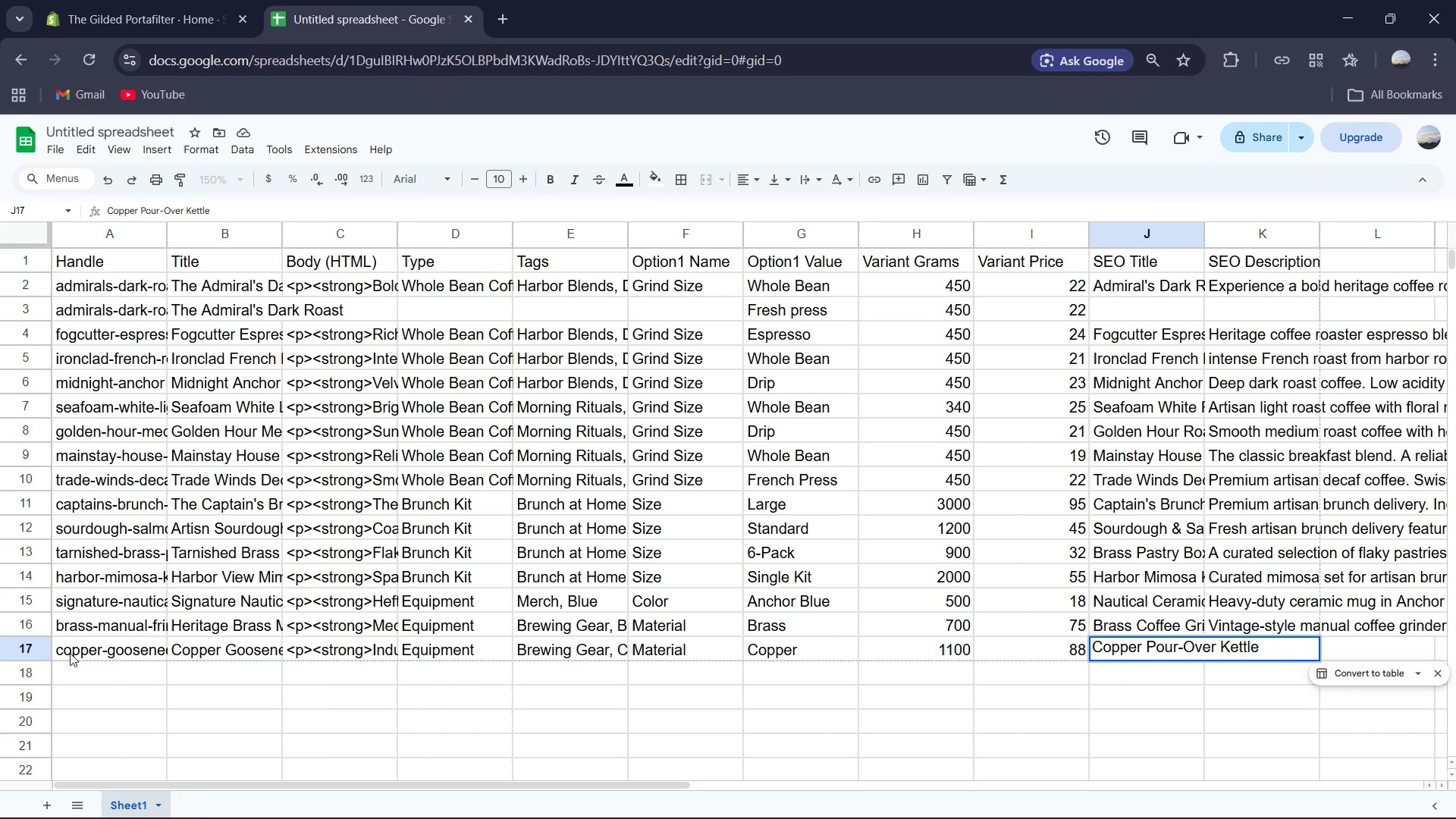 
key(ArrowRight)
 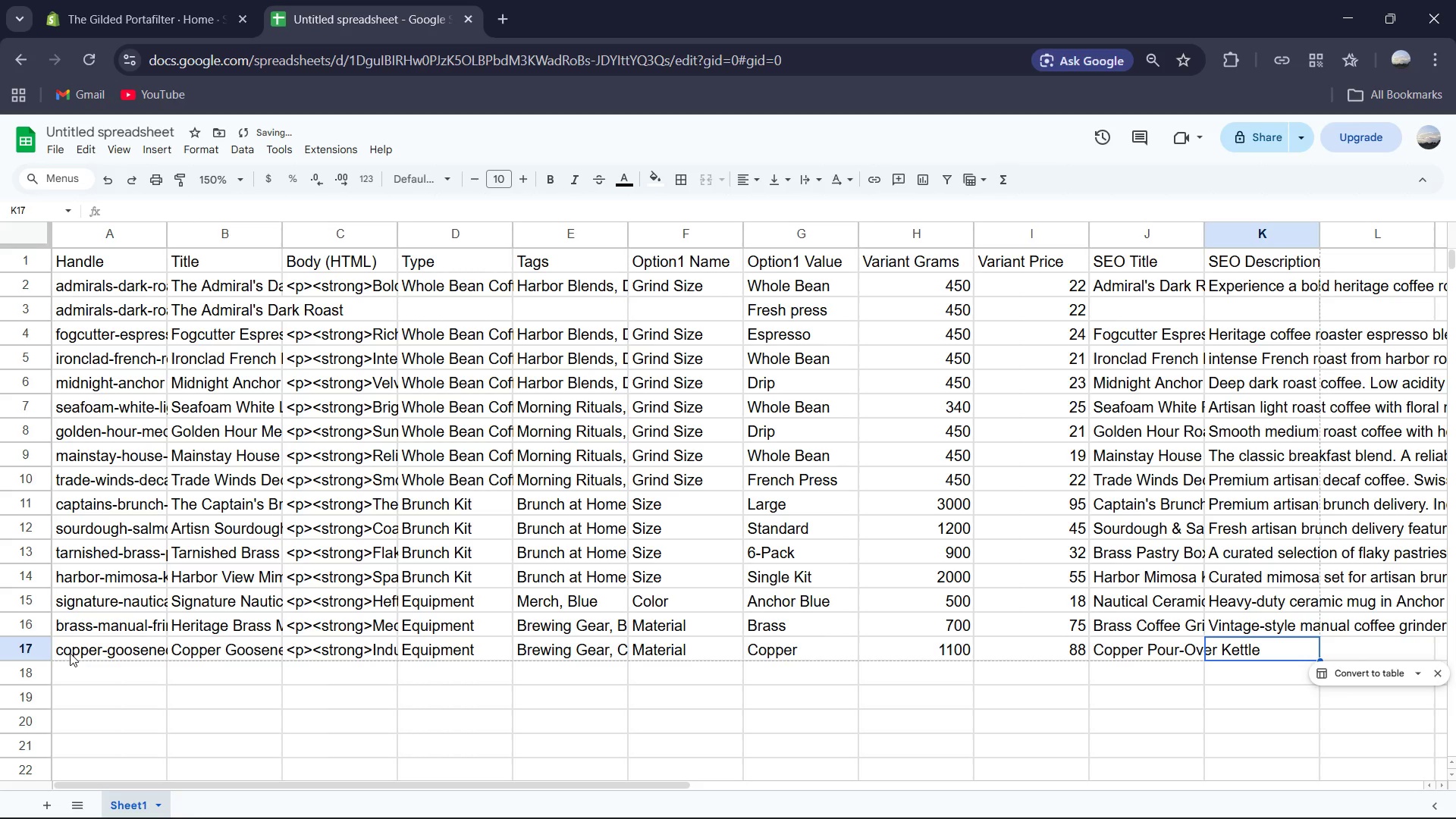 
type(Precision-)
key(Backspace)
type( gooseneck )
key(Backspace)
type(k)
key(Backspace)
type( kettle for pour-over coffee. Nautical-industrial design and build.)
 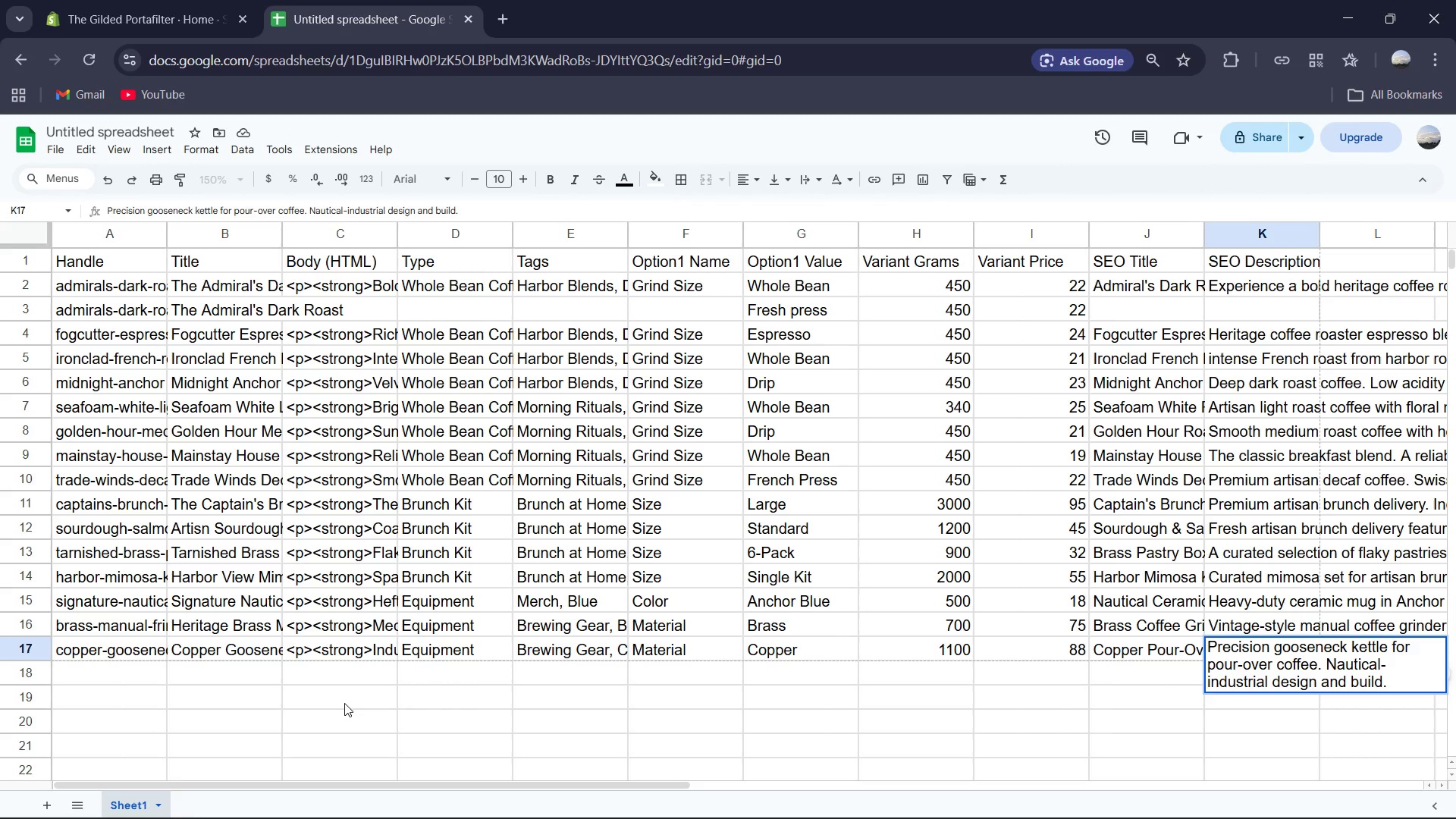 
wait(5.39)
 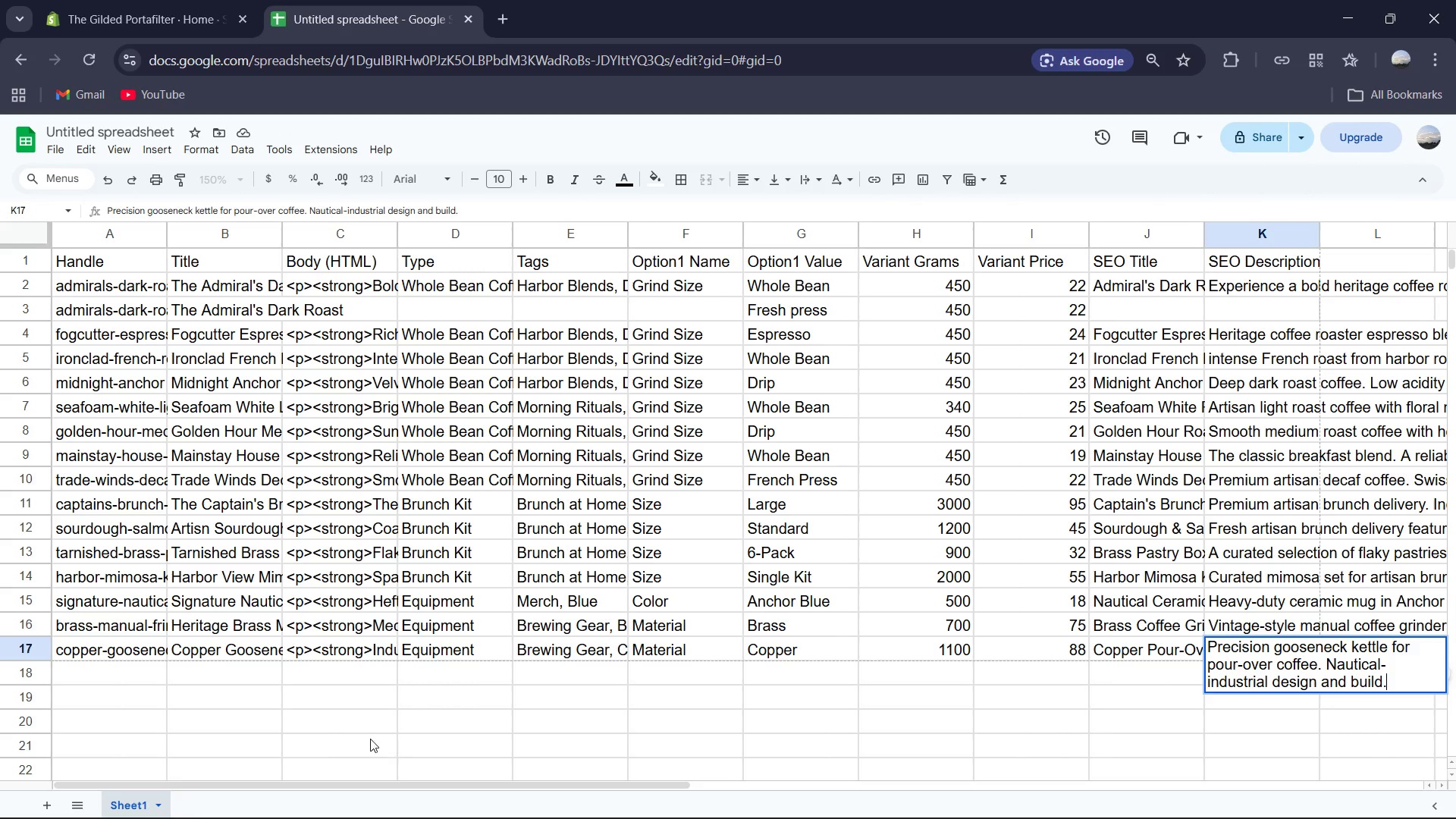 
left_click_drag(start_coordinate=[360, 786], to_coordinate=[354, 787])
 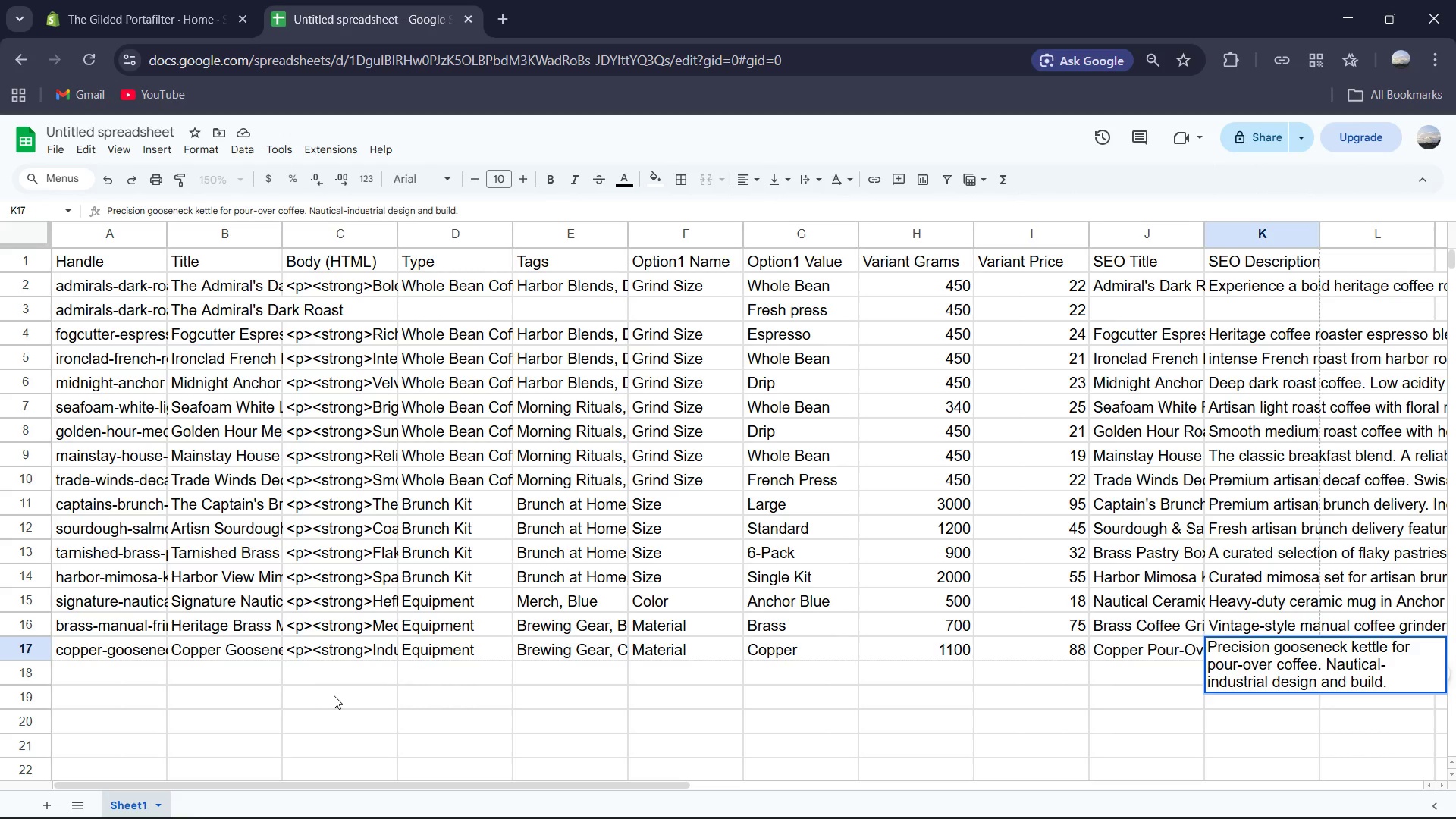 
left_click([335, 697])
 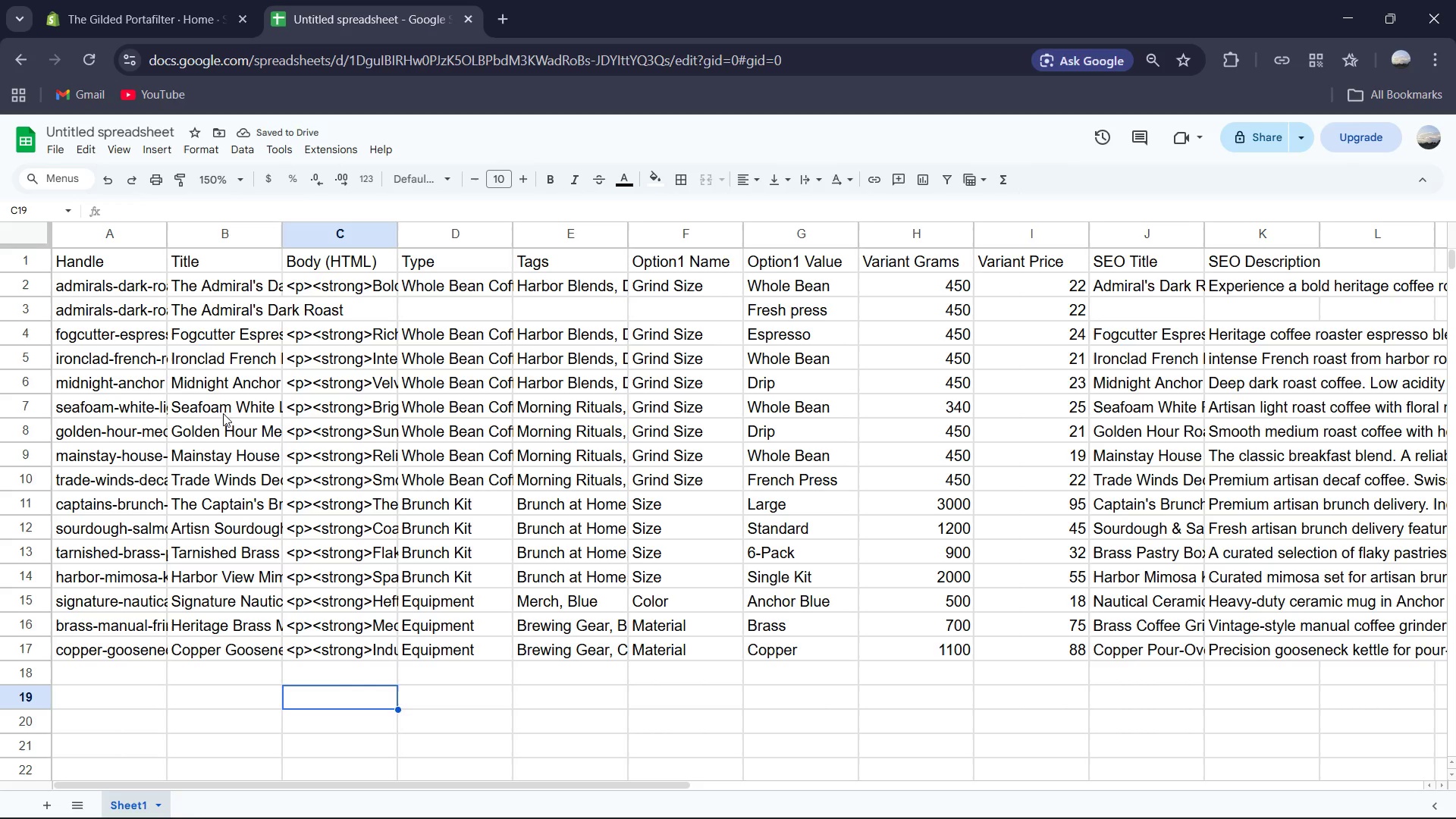 
wait(7.08)
 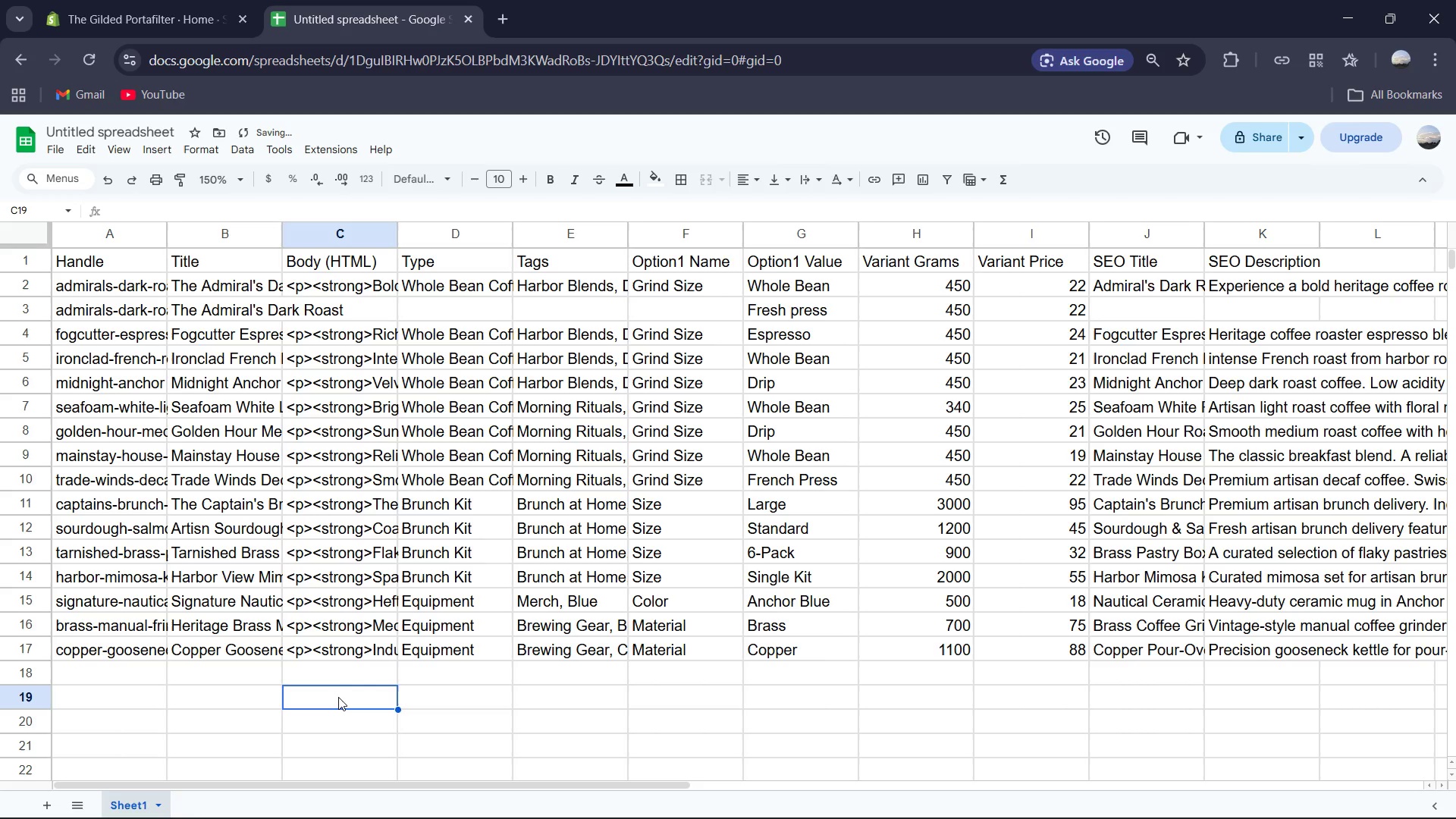 
left_click([133, 5])
 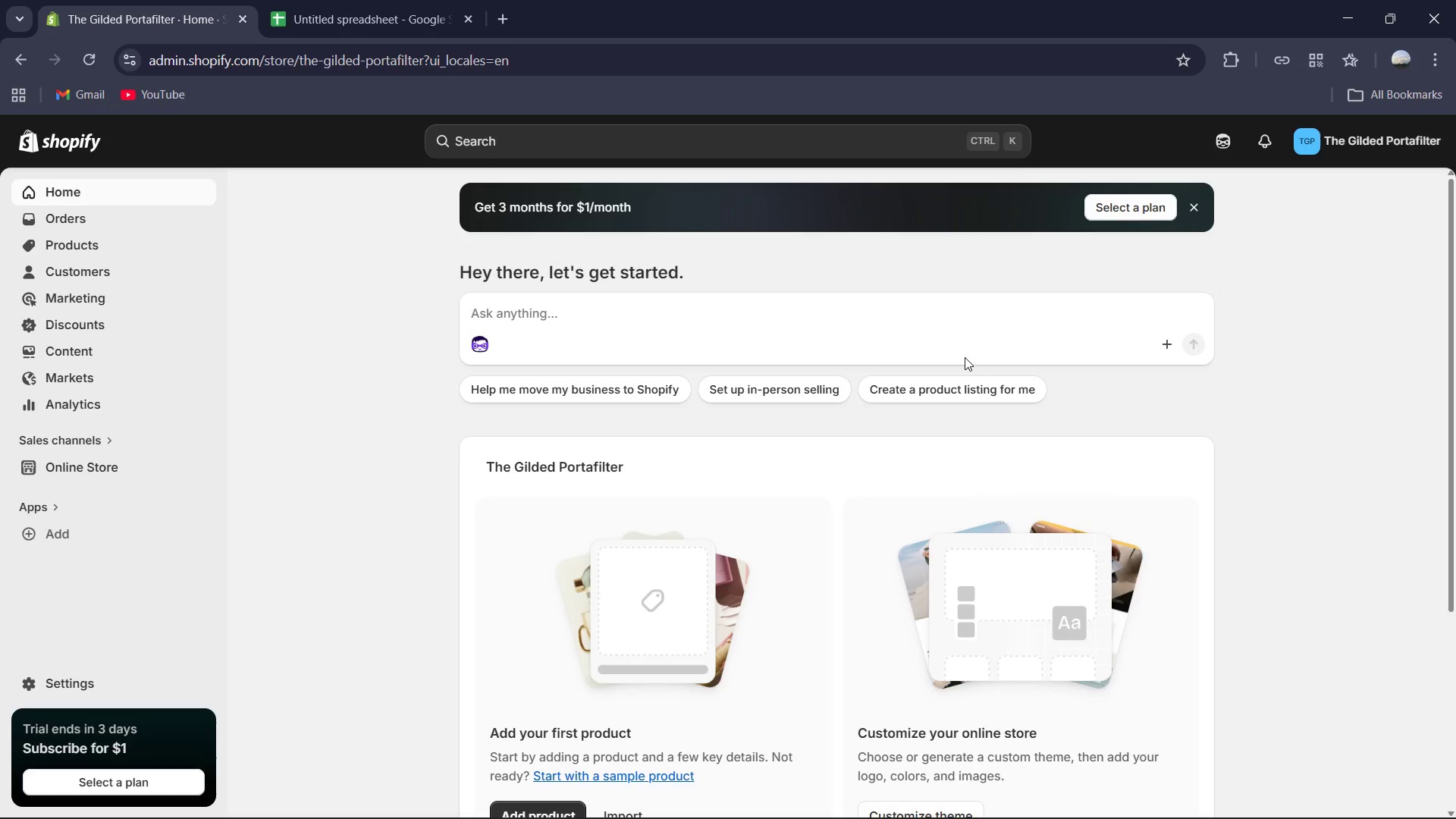 
wait(411.8)
 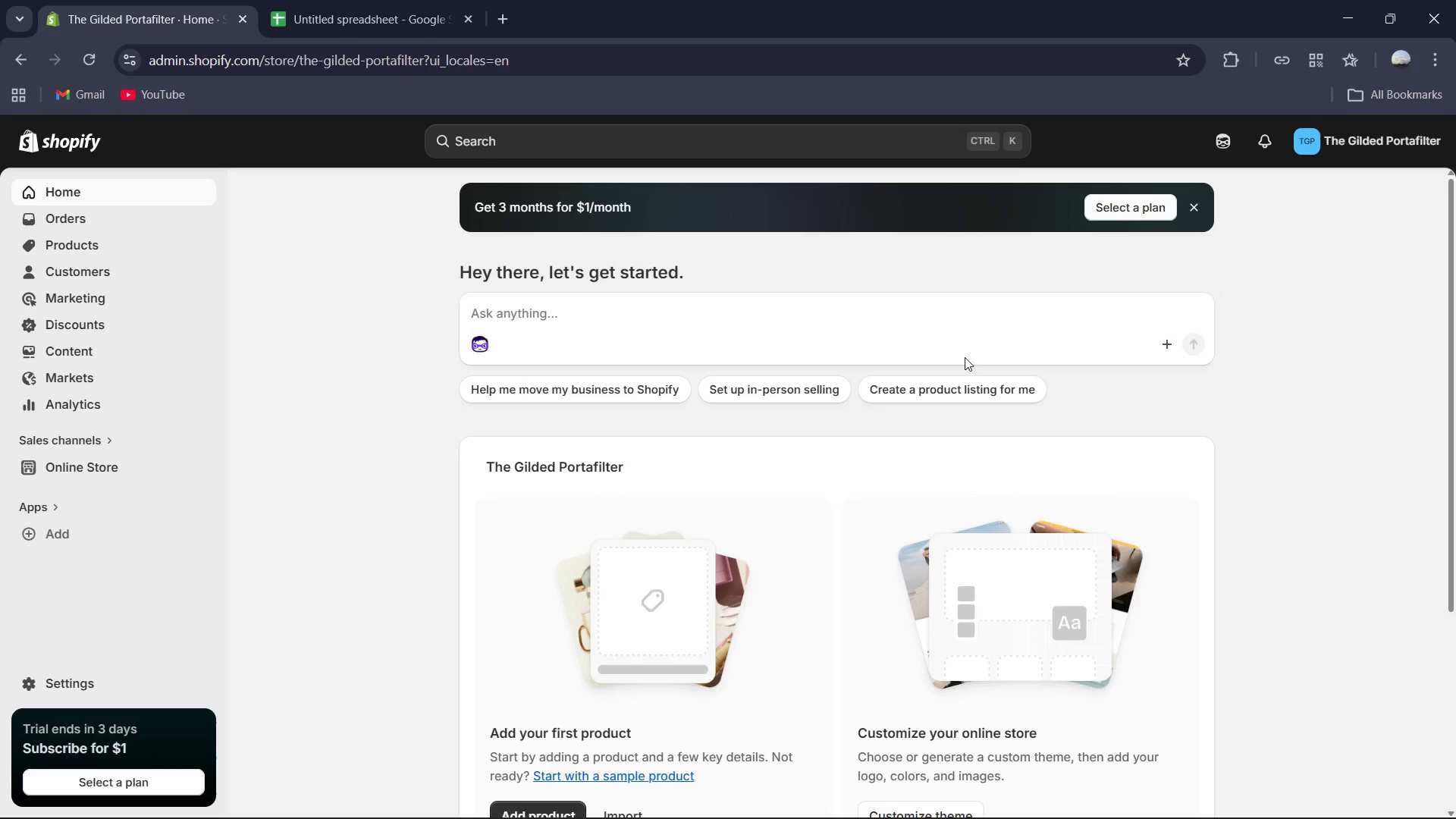 
scroll: coordinate [602, 711], scroll_direction: down, amount: 3.0
 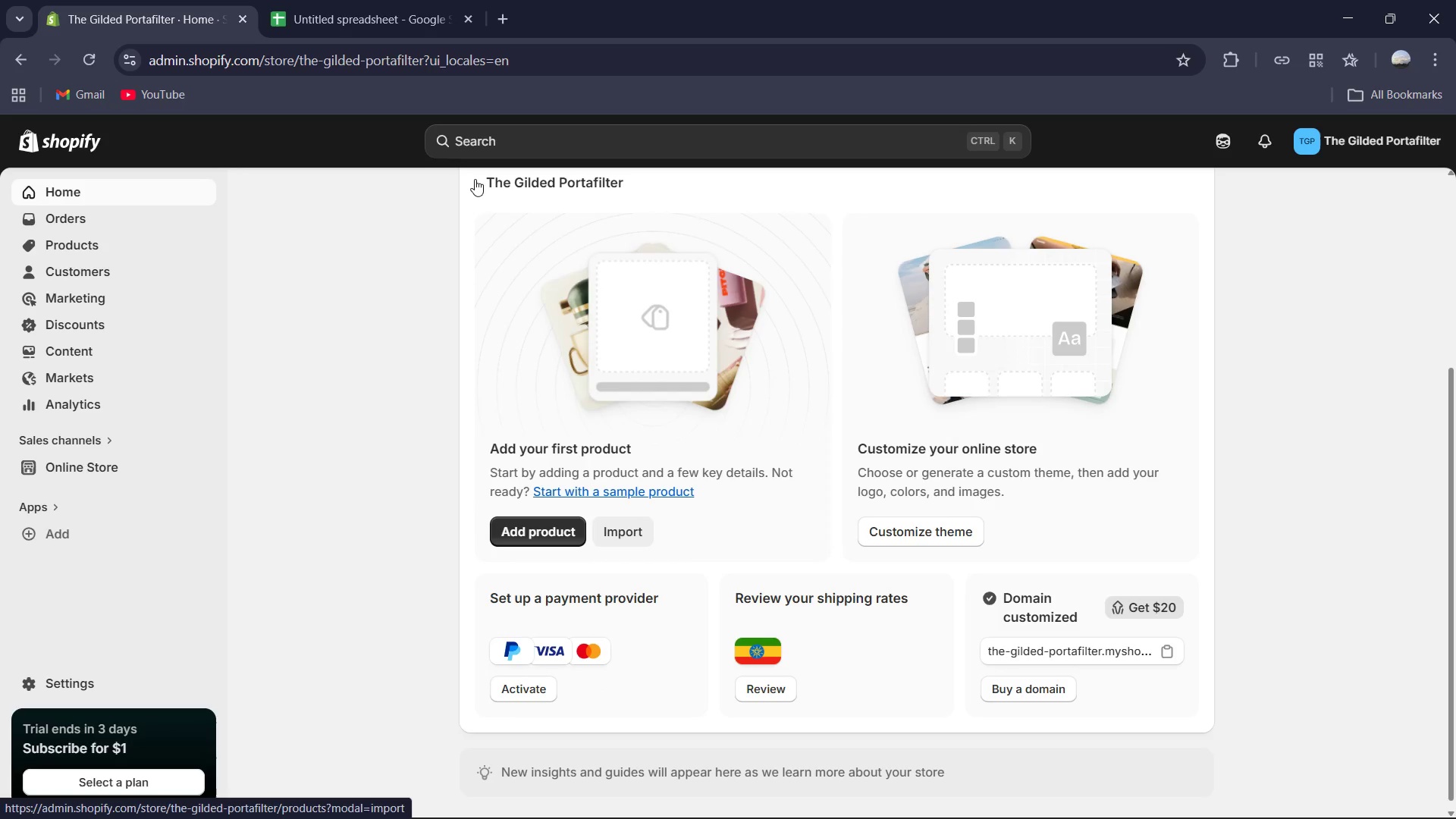 
left_click([378, 0])
 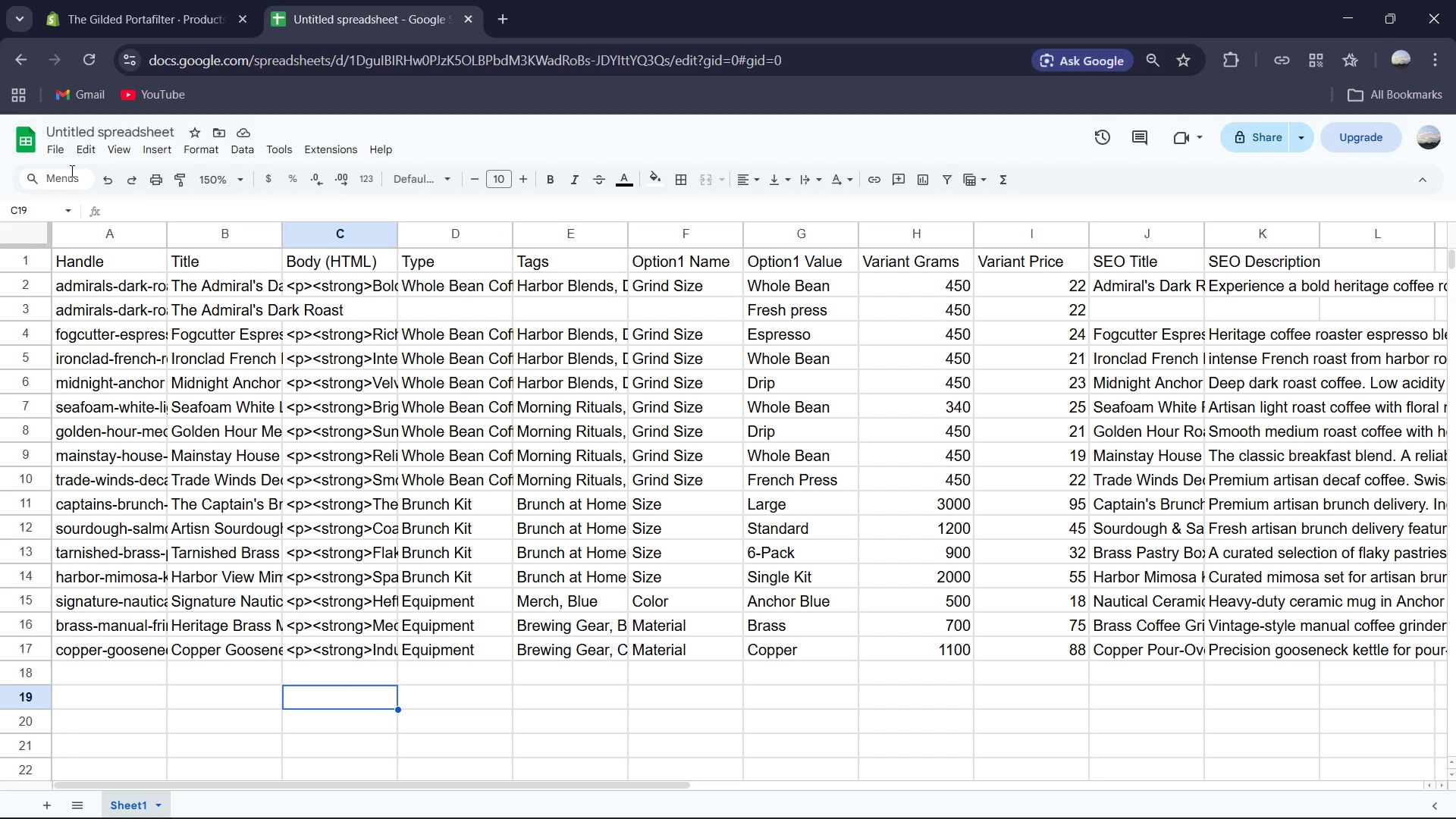 
left_click([55, 147])
 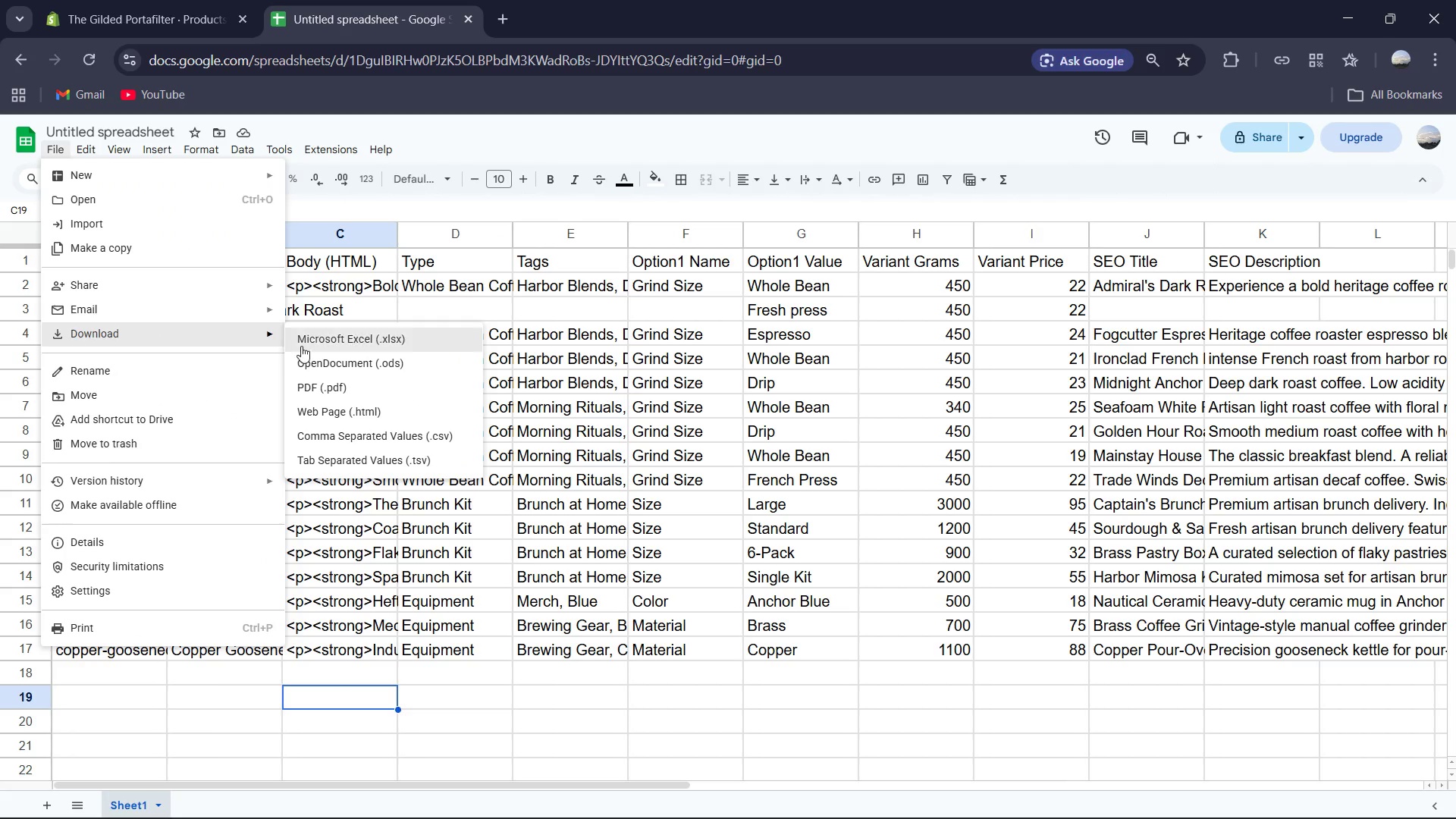 
left_click([348, 436])
 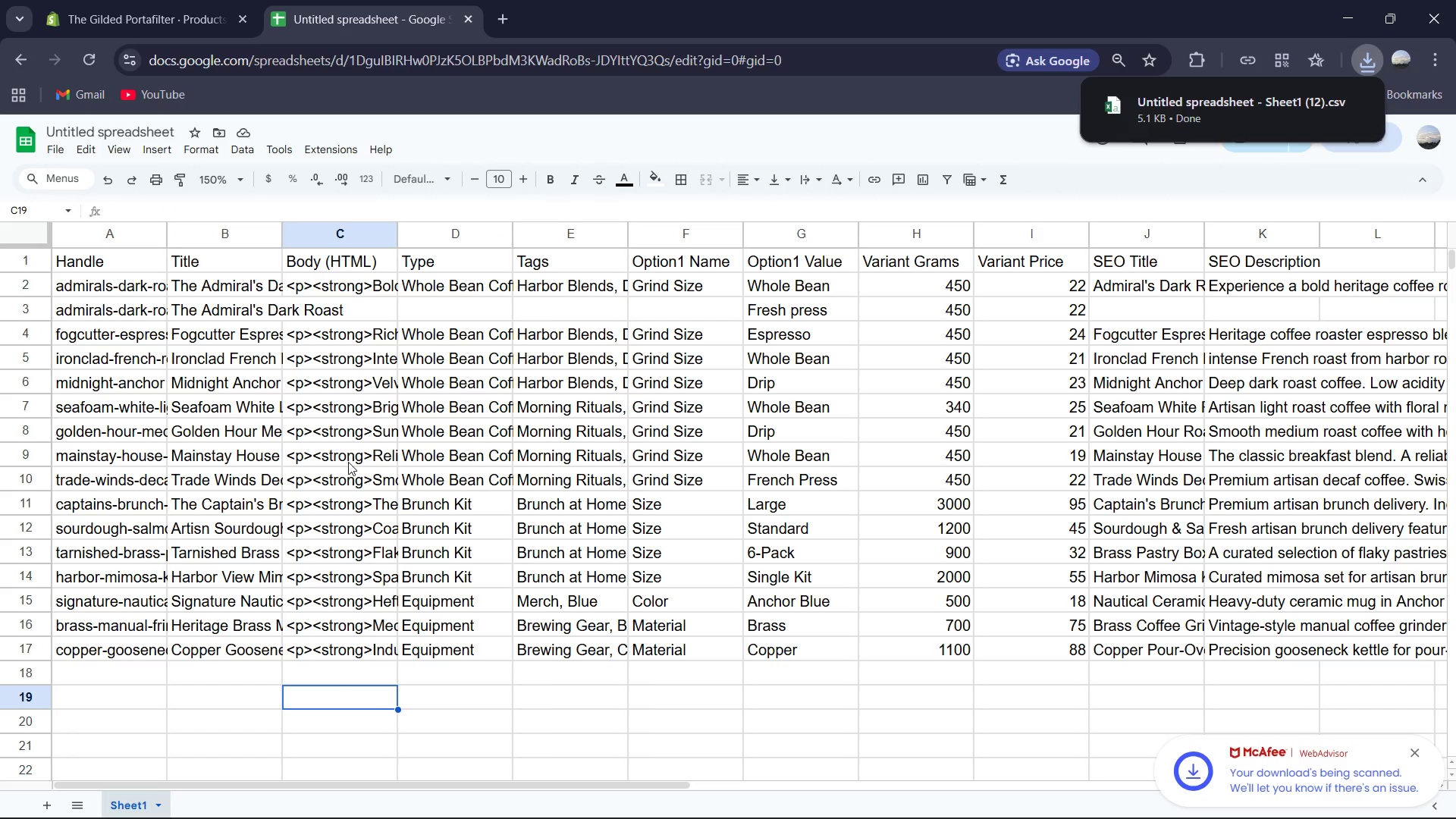 
wait(8.59)
 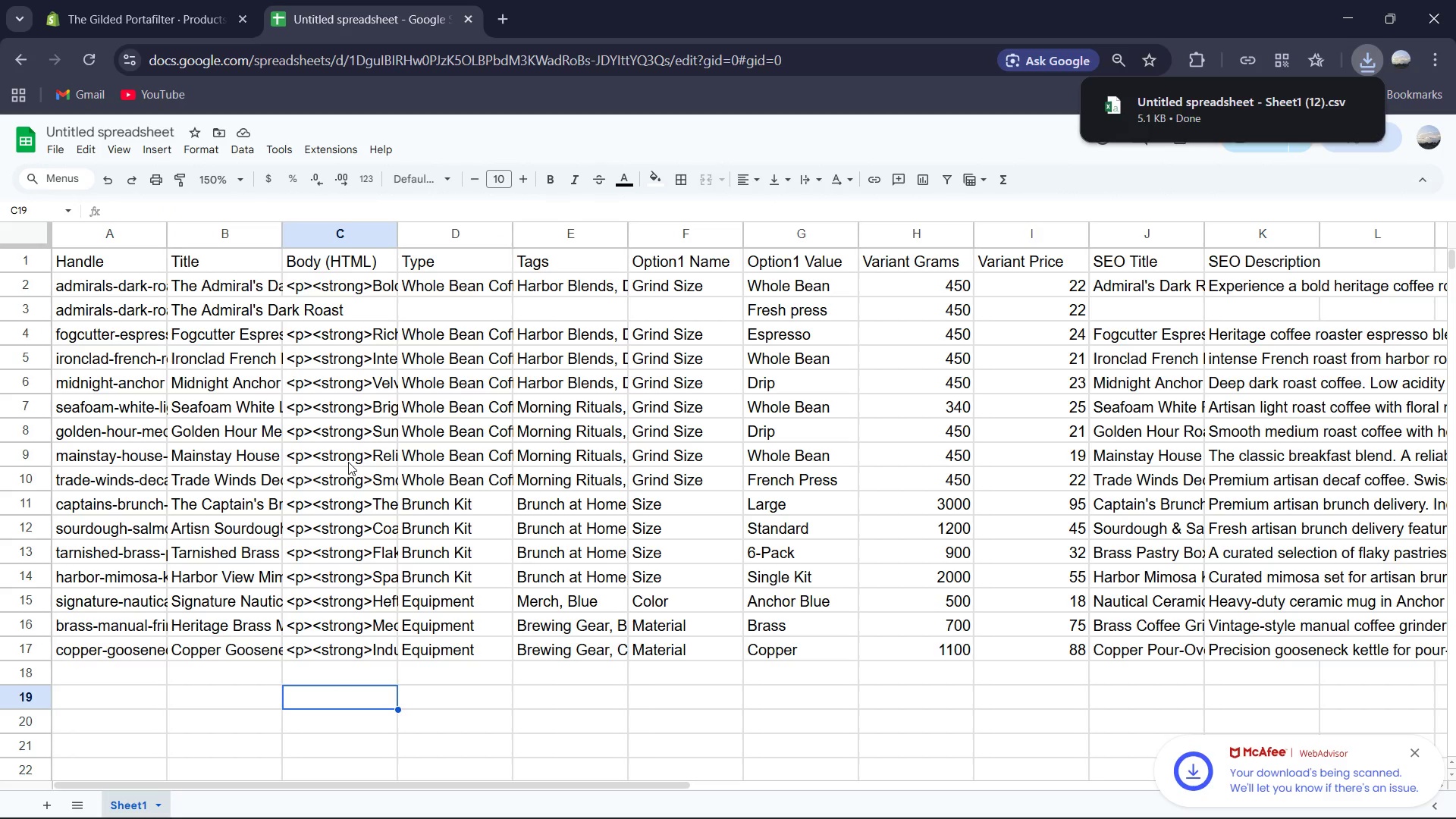 
left_click([87, 8])
 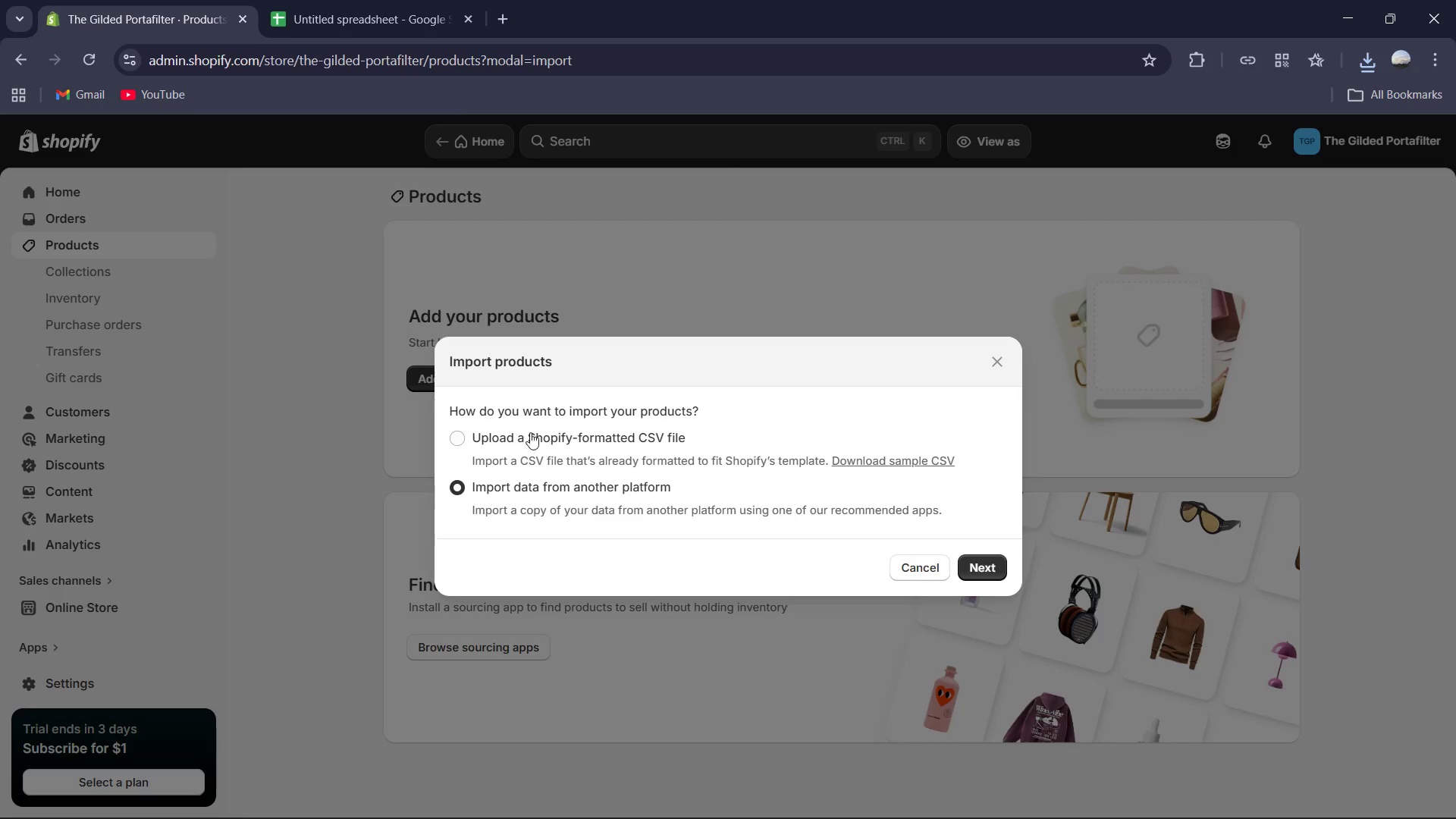 
left_click([472, 441])
 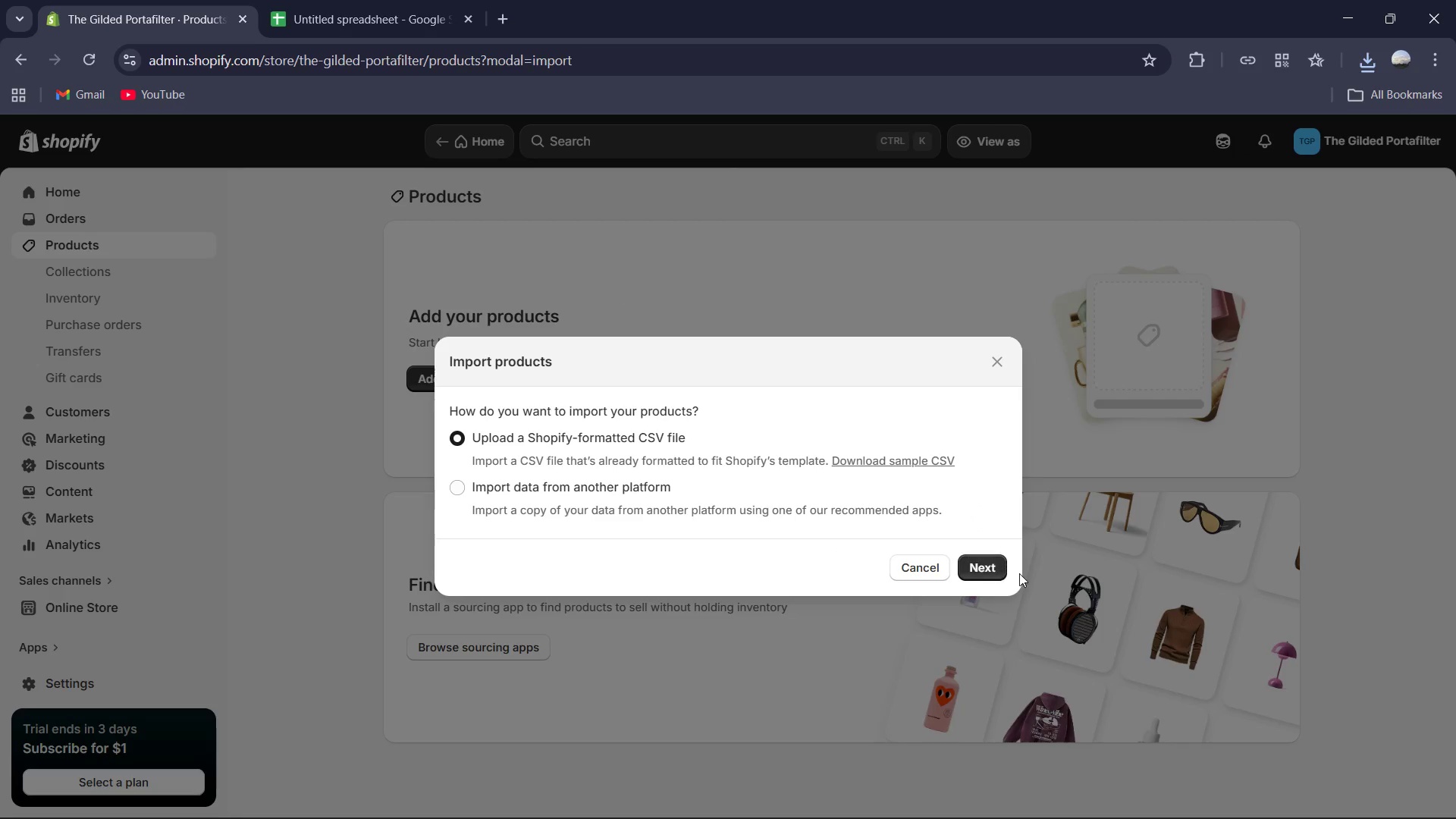 
left_click([1003, 573])
 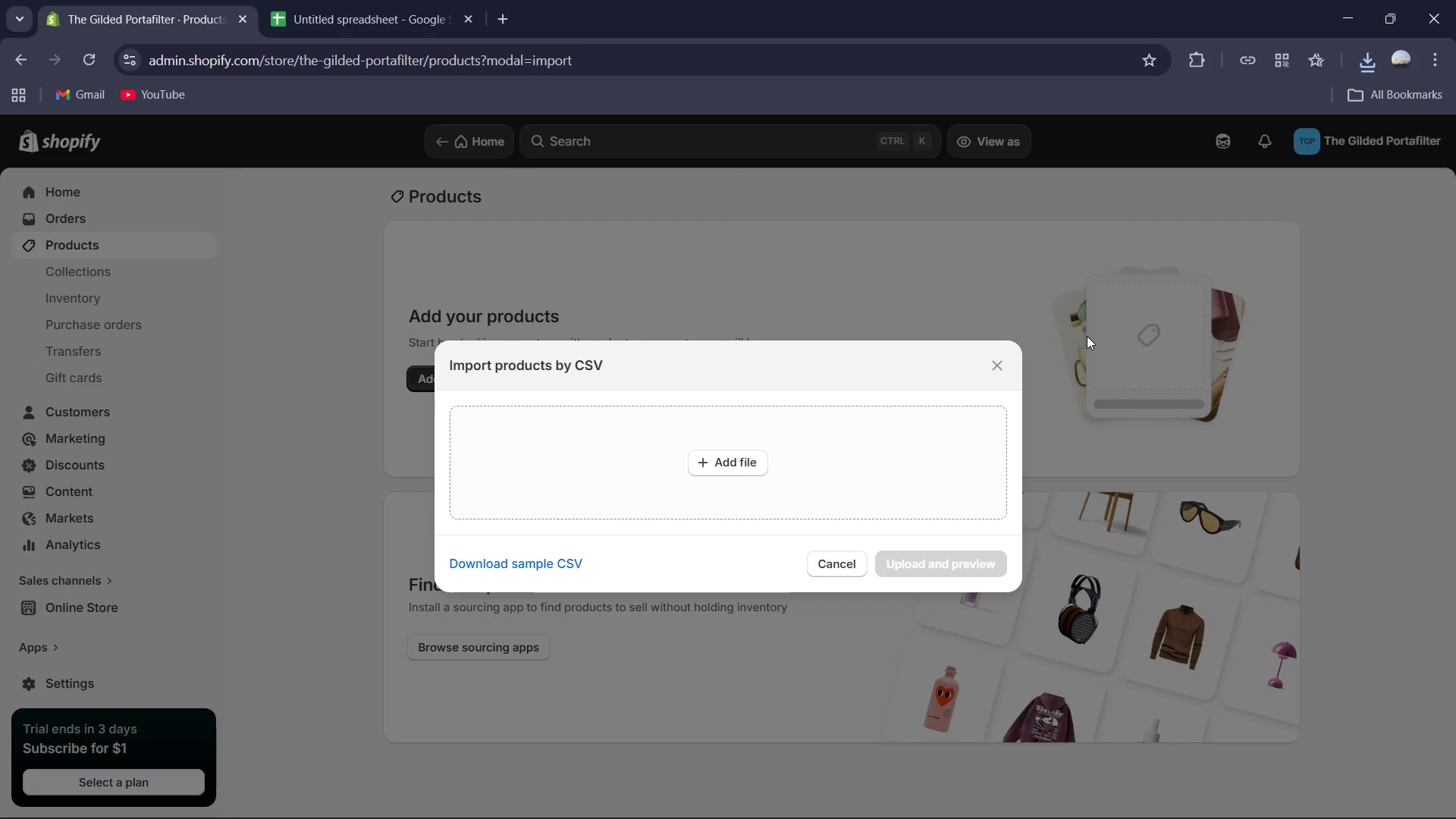 
key(VolumeUp)
 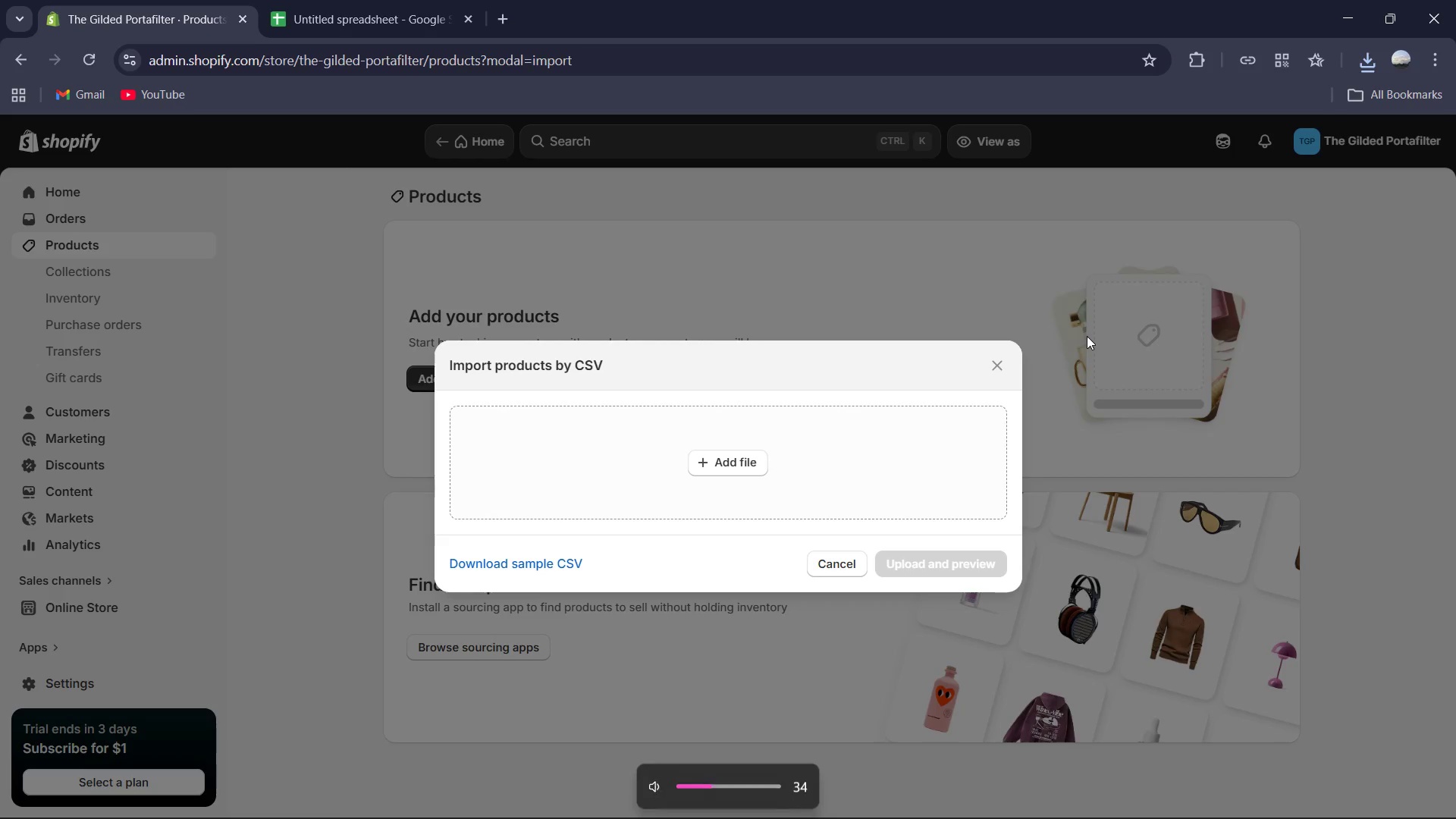 
key(VolumeUp)
 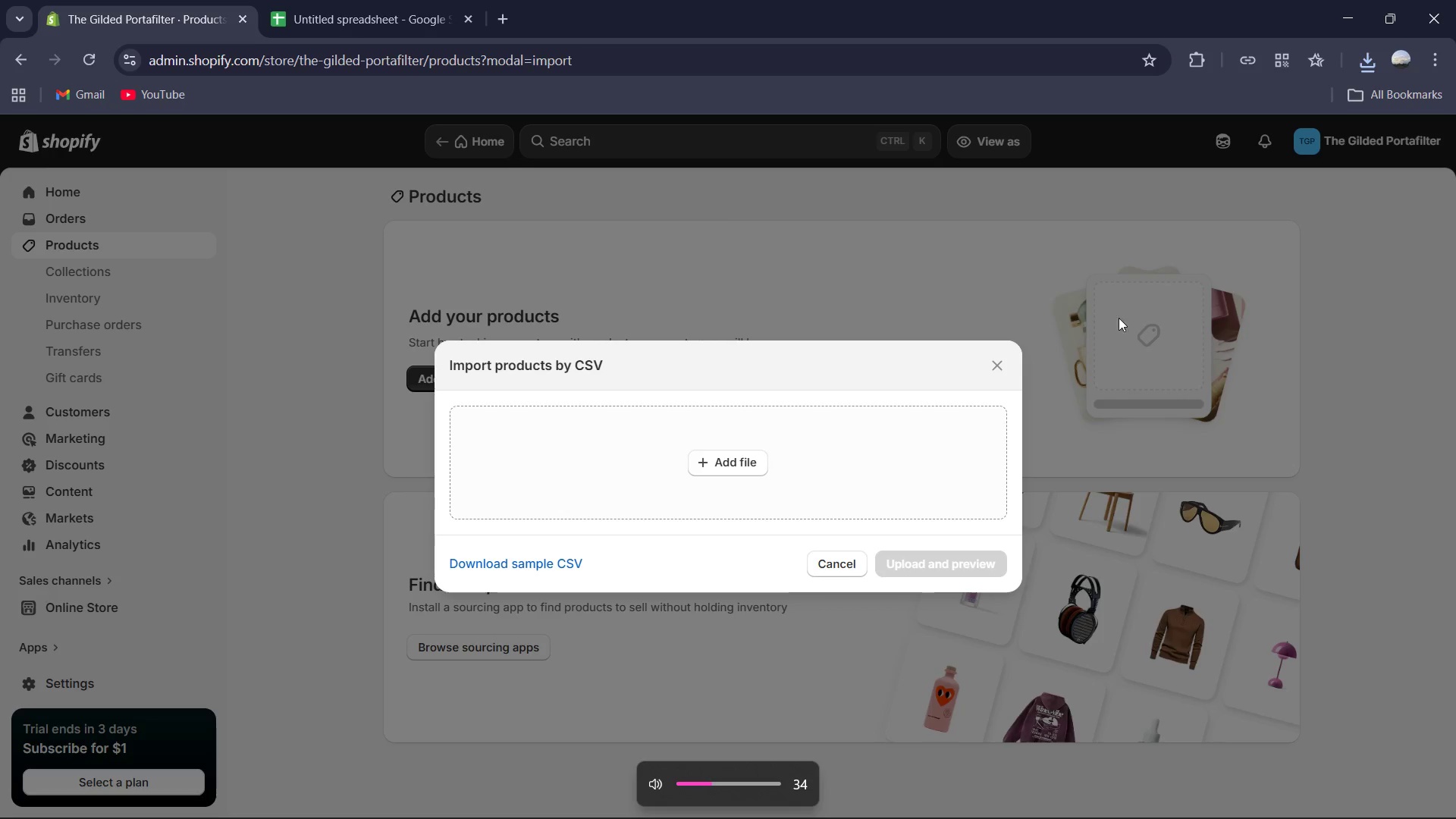 
key(VolumeUp)
 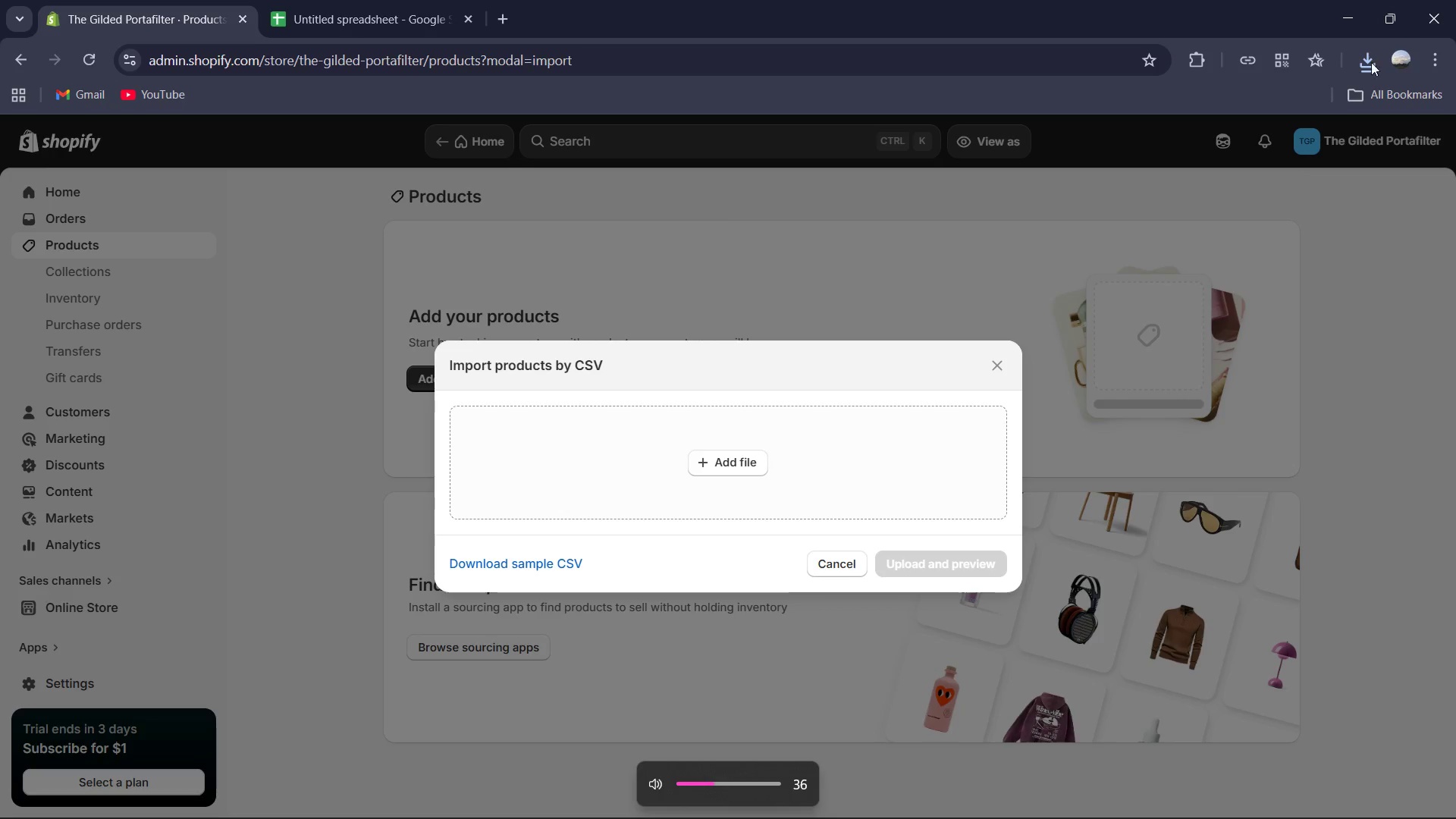 
key(VolumeUp)
 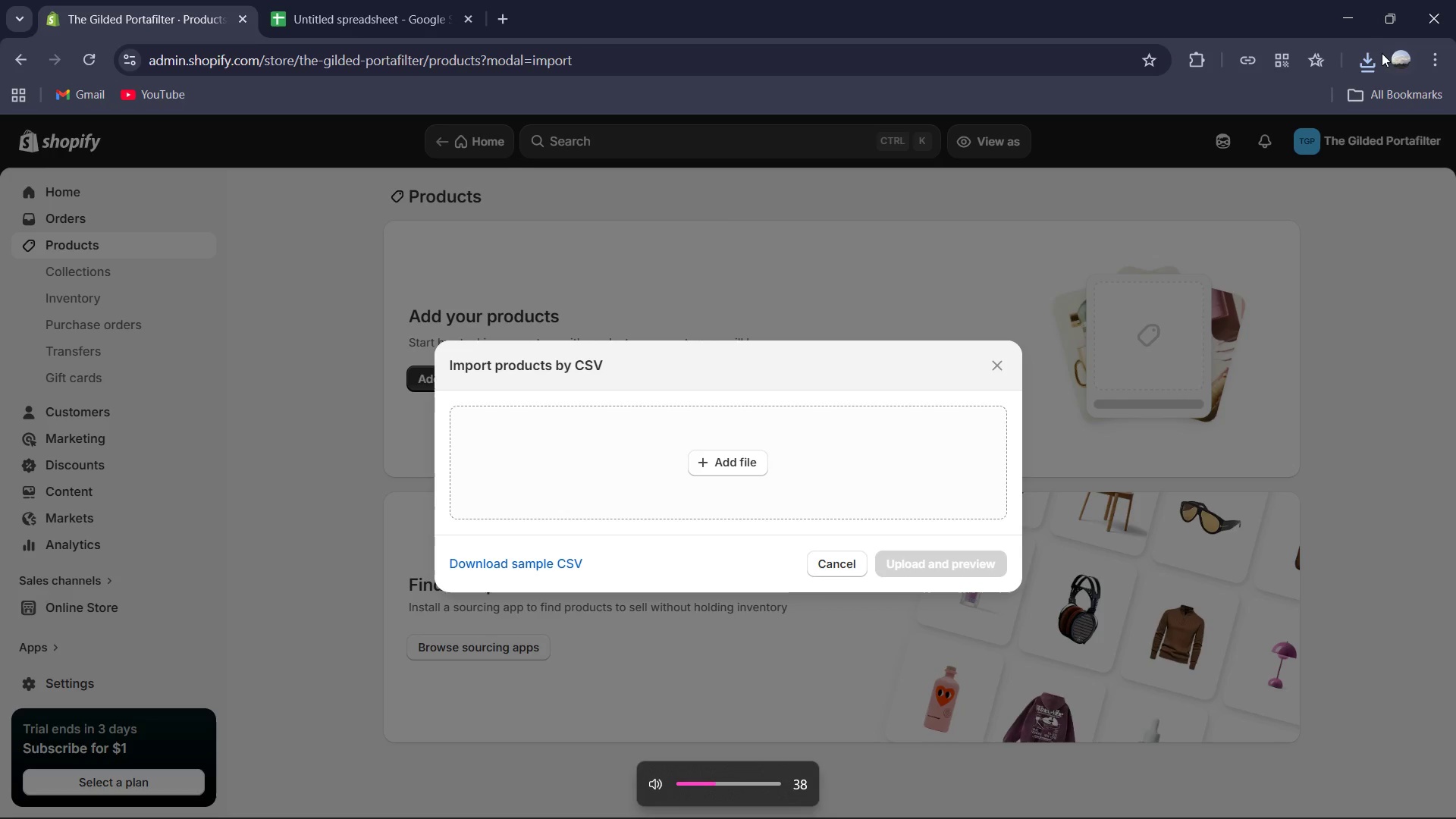 
key(VolumeUp)
 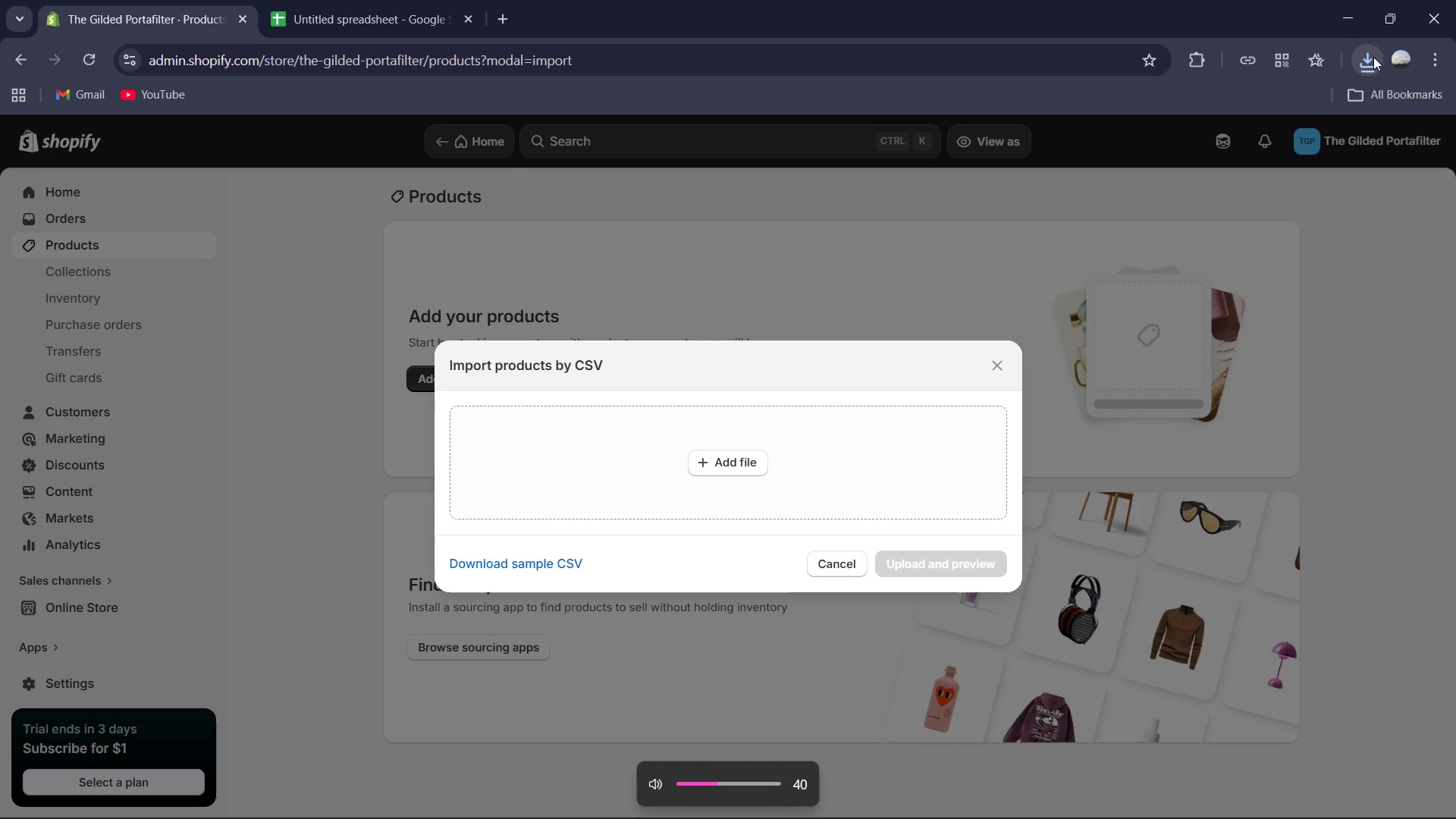 
key(VolumeUp)
 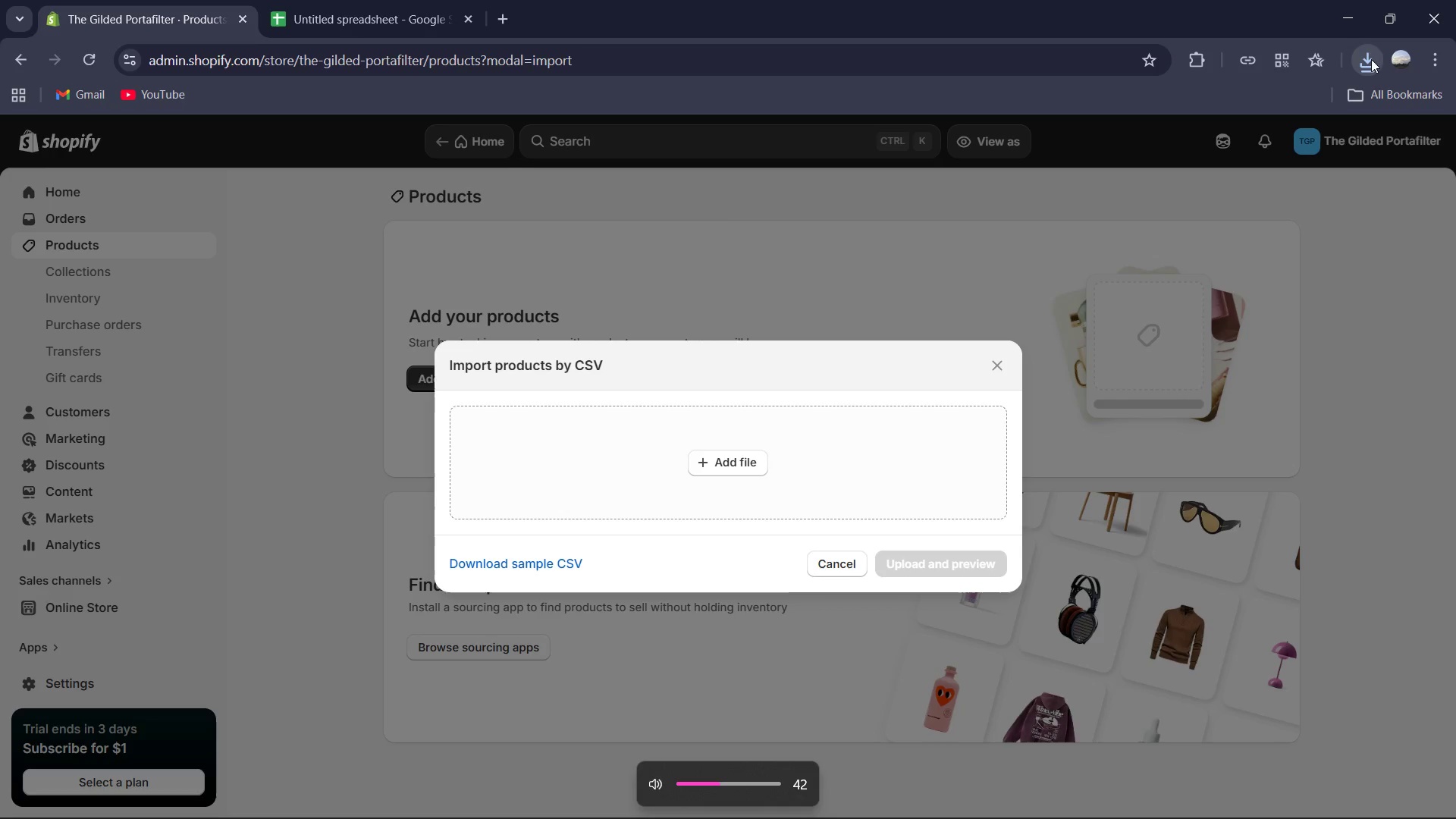 
left_click([1370, 60])
 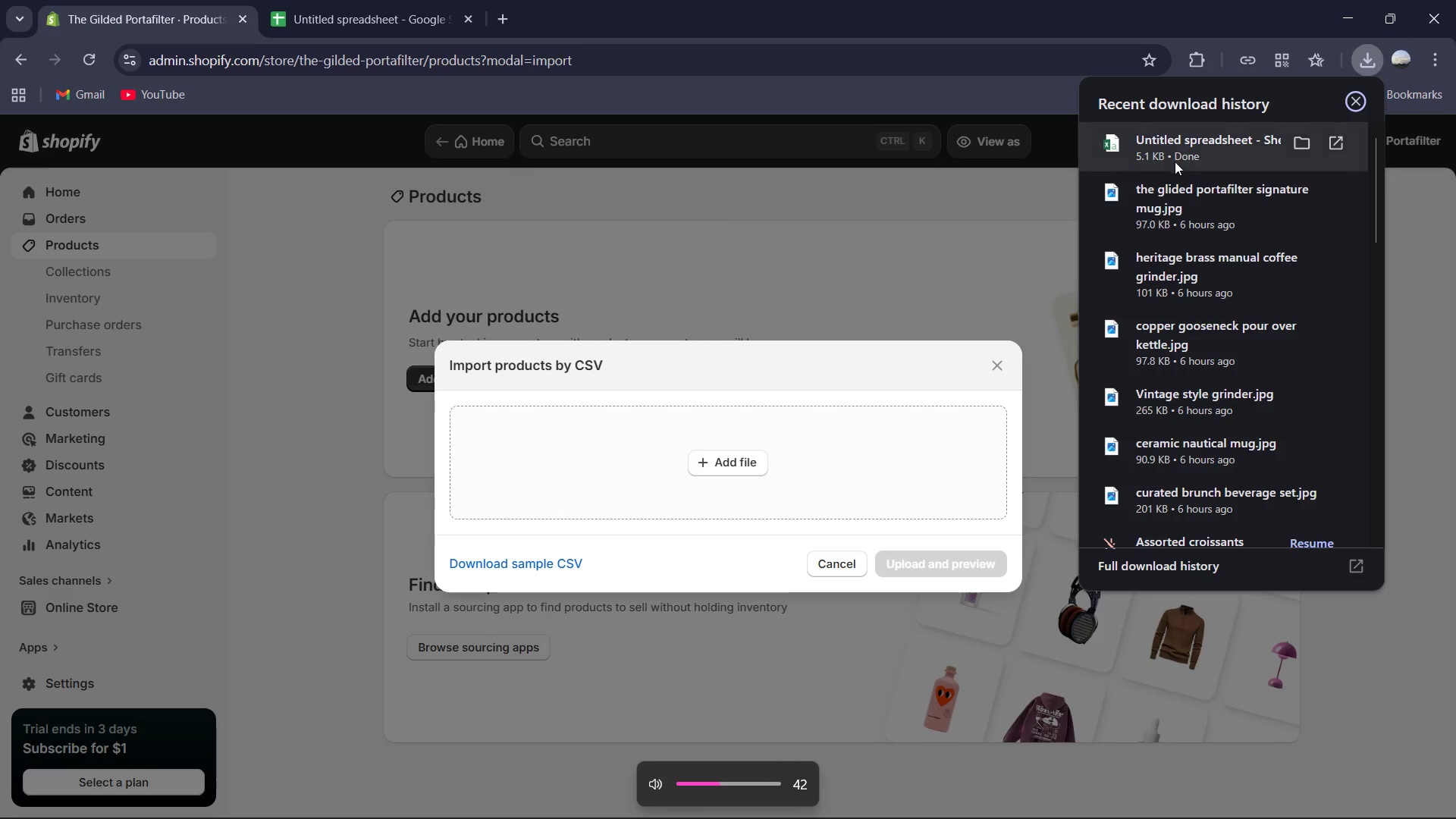 
left_click_drag(start_coordinate=[1172, 148], to_coordinate=[846, 417])
 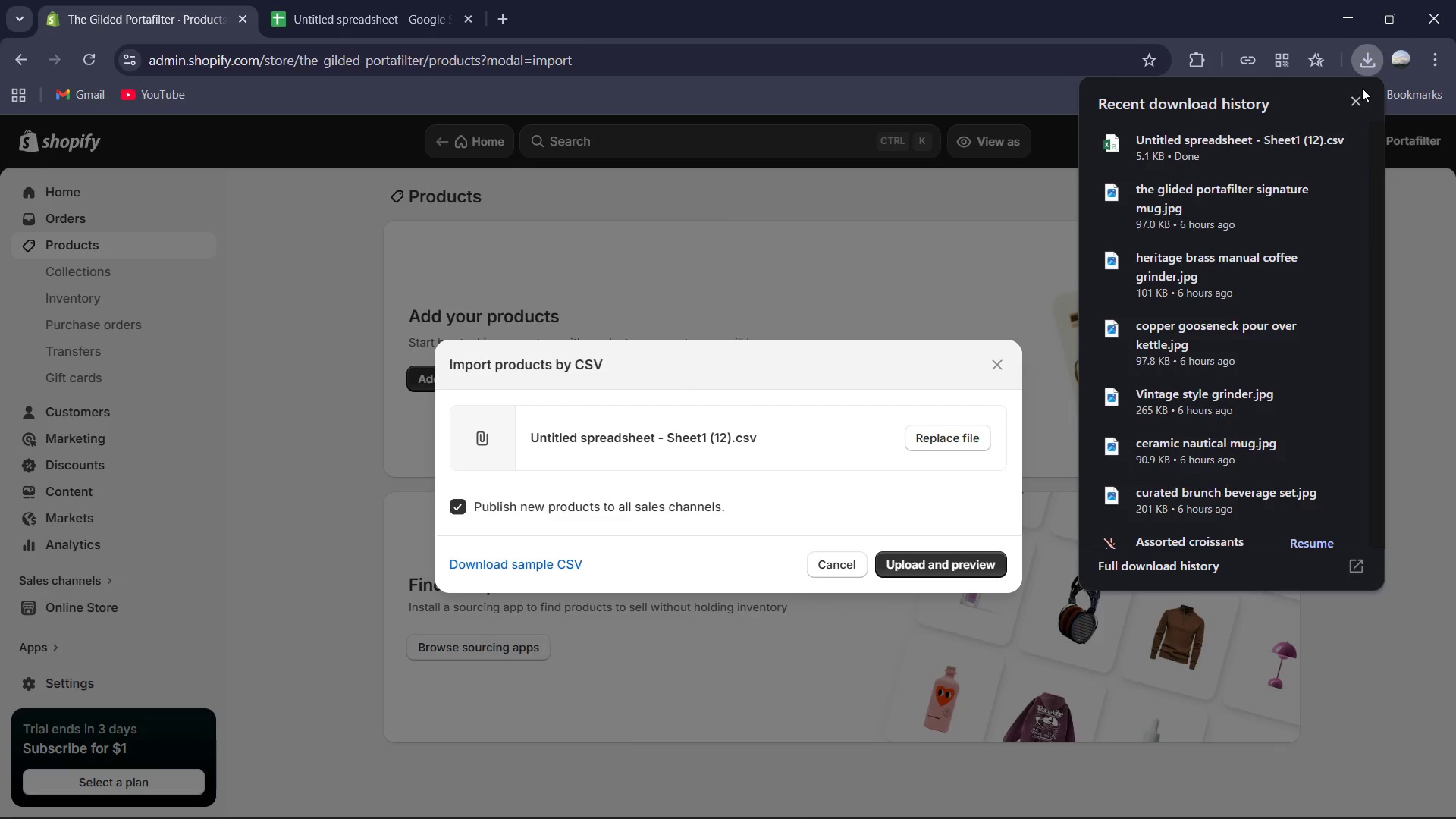 
left_click([1352, 102])
 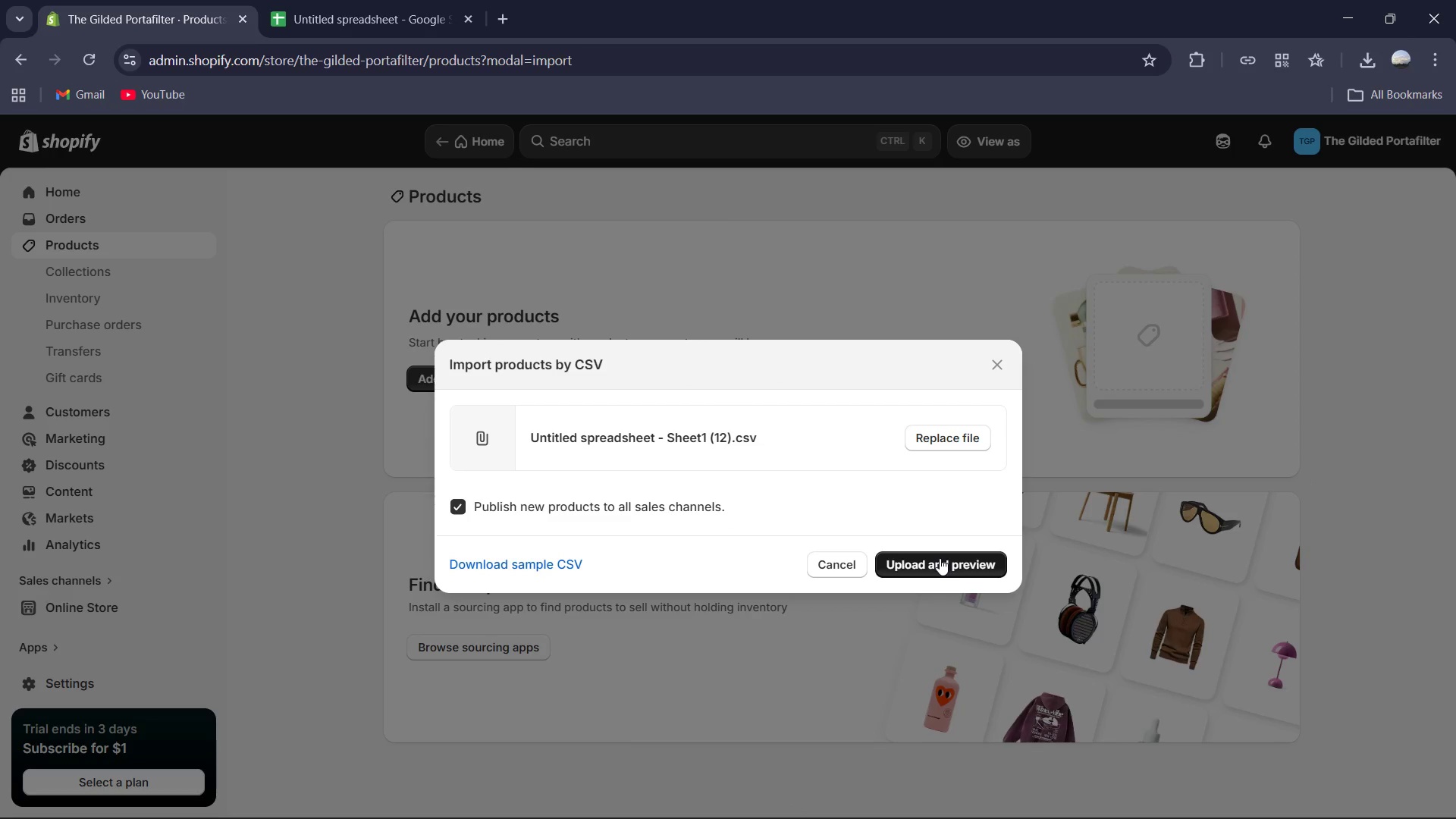 
left_click([940, 558])
 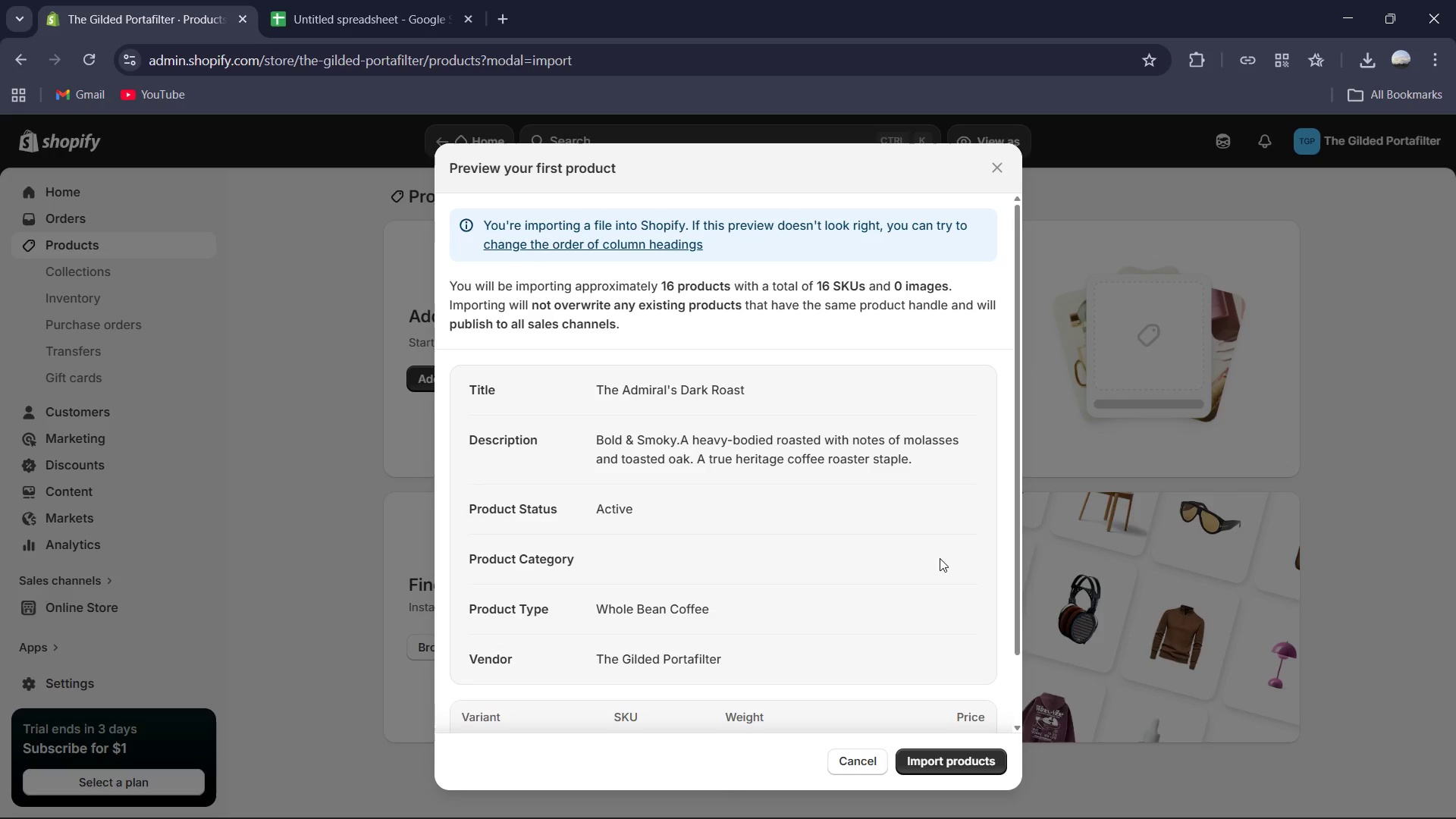 
scroll: coordinate [940, 558], scroll_direction: down, amount: 2.0
 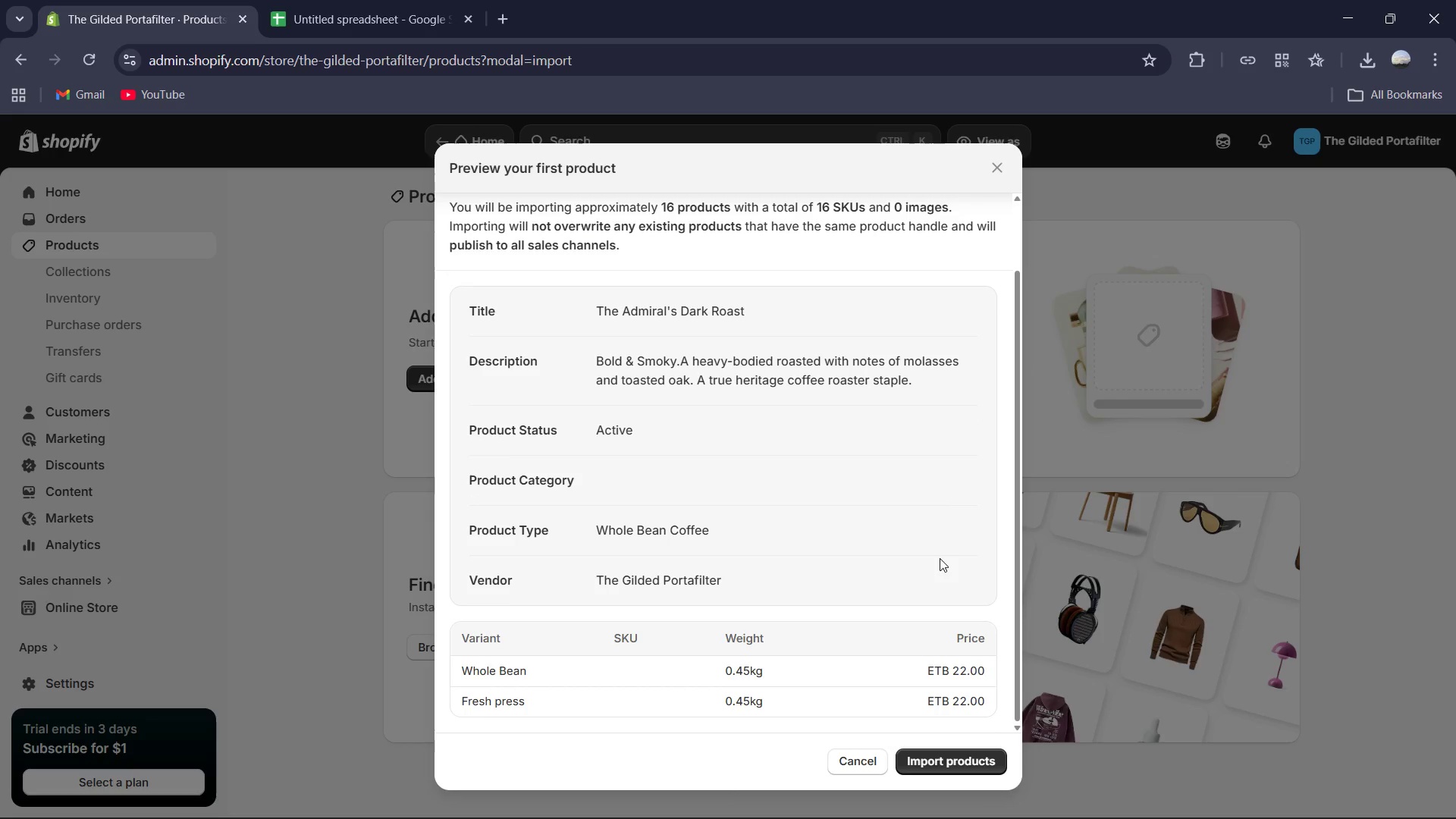 
scroll: coordinate [940, 558], scroll_direction: up, amount: 3.0
 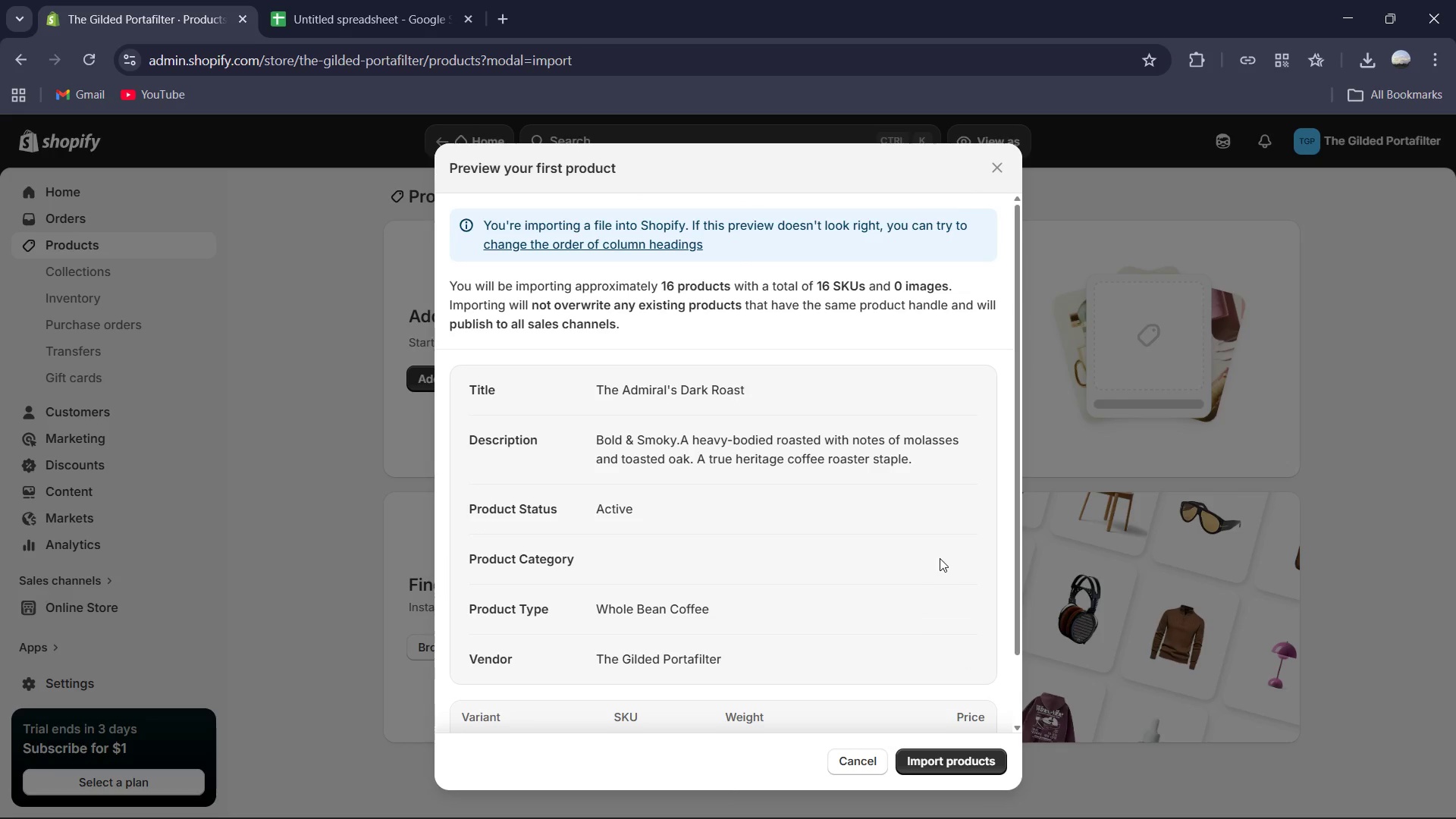 
scroll: coordinate [940, 558], scroll_direction: down, amount: 2.0
 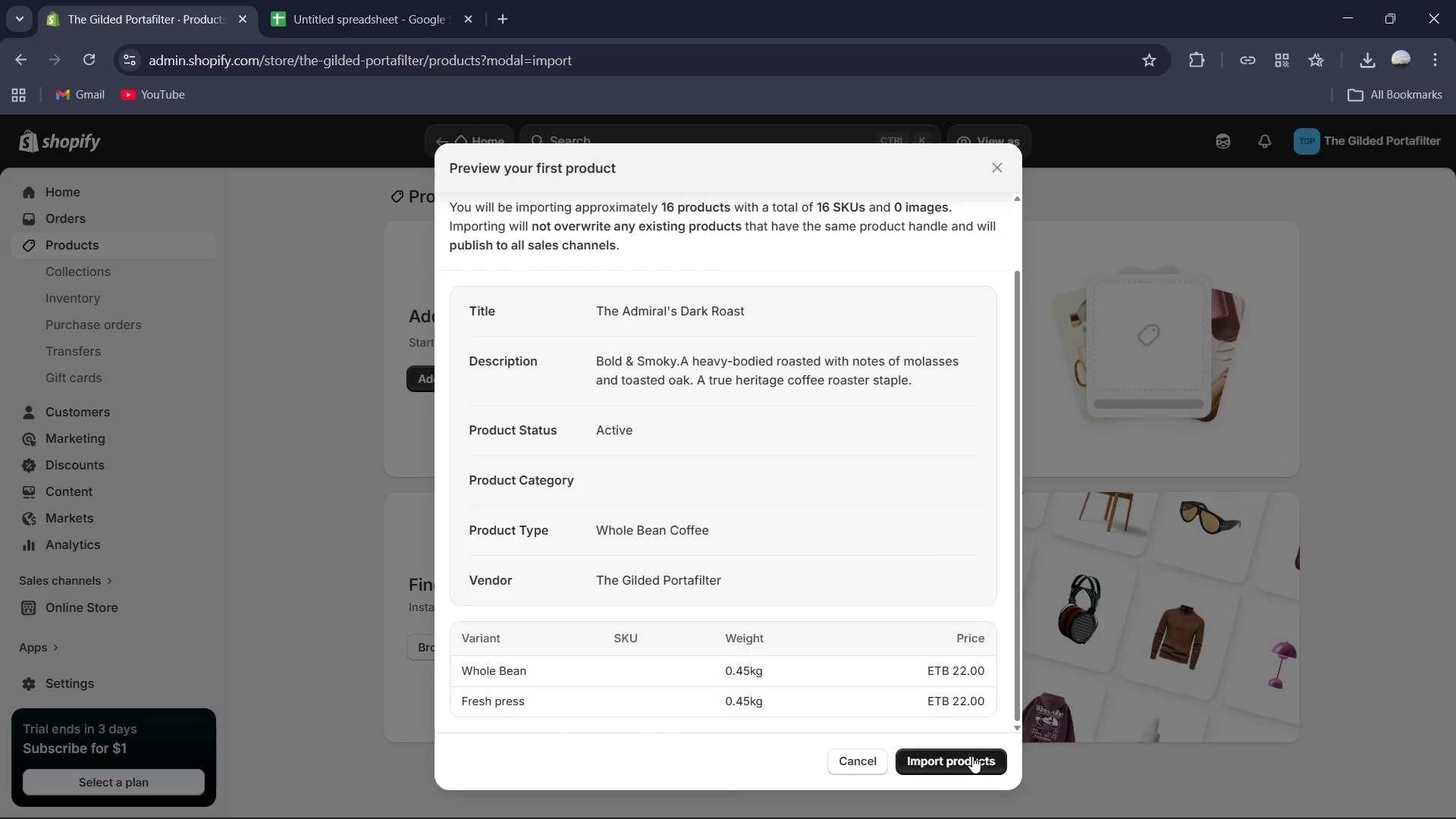 
left_click([971, 758])
 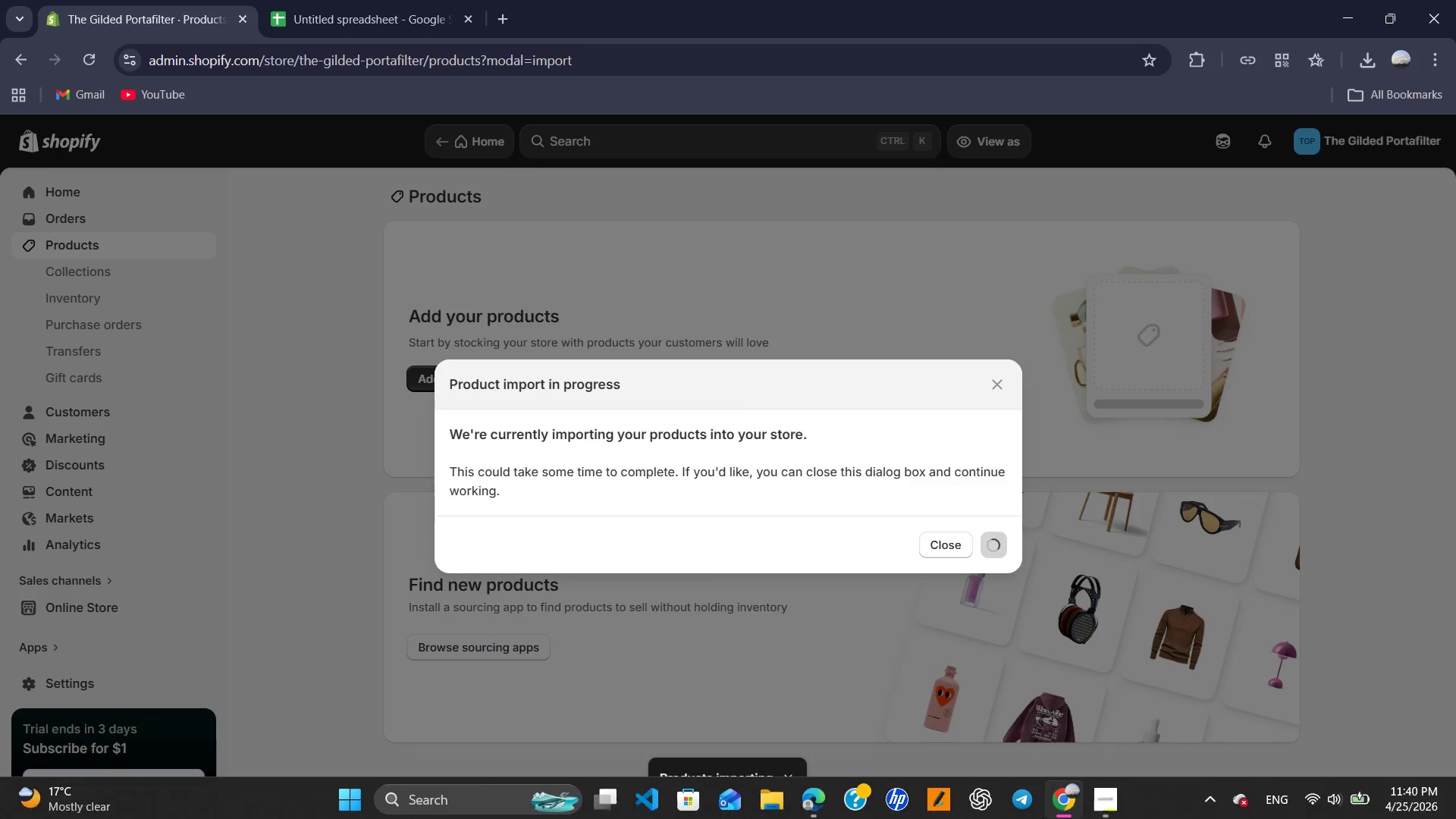 
wait(5.42)
 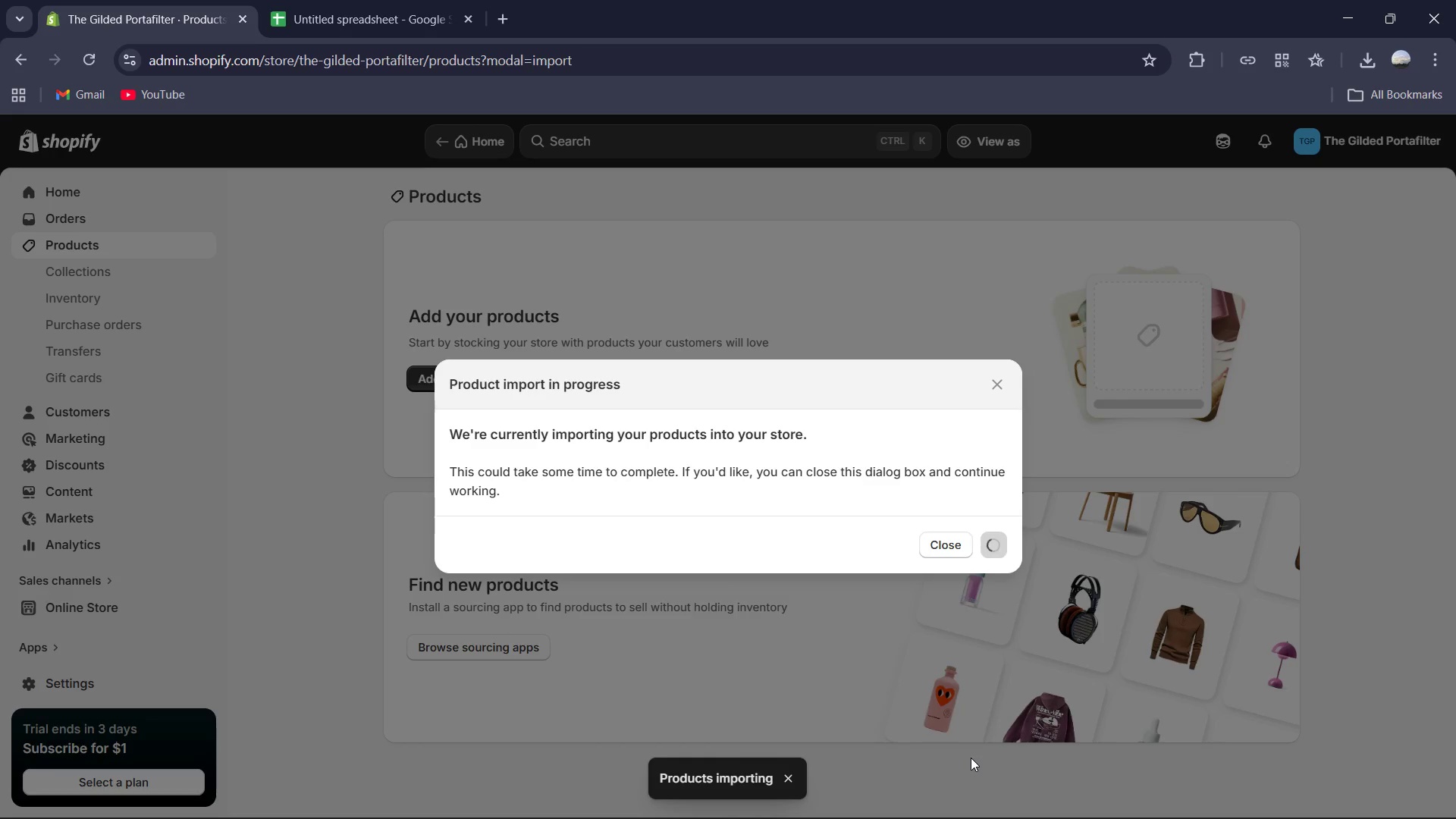 
left_click([1111, 799])